 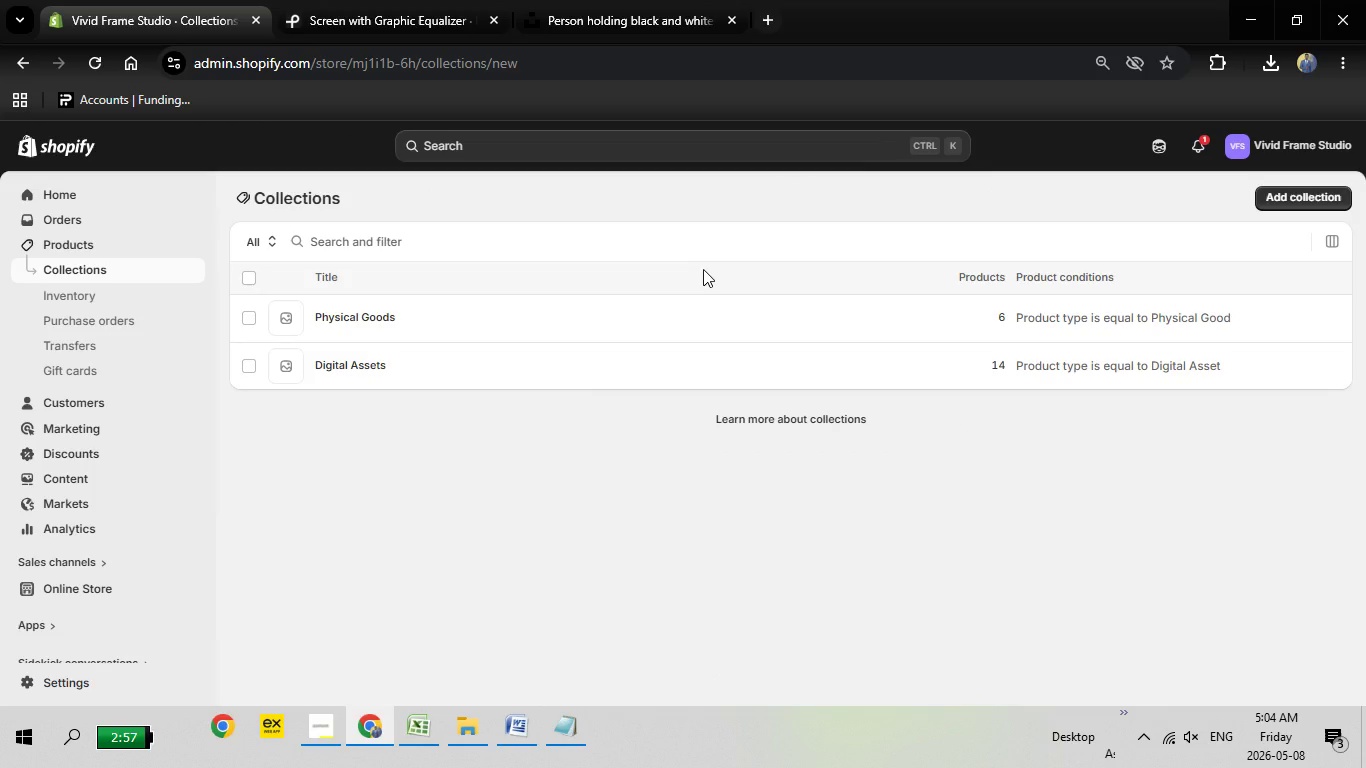 
left_click([475, 259])
 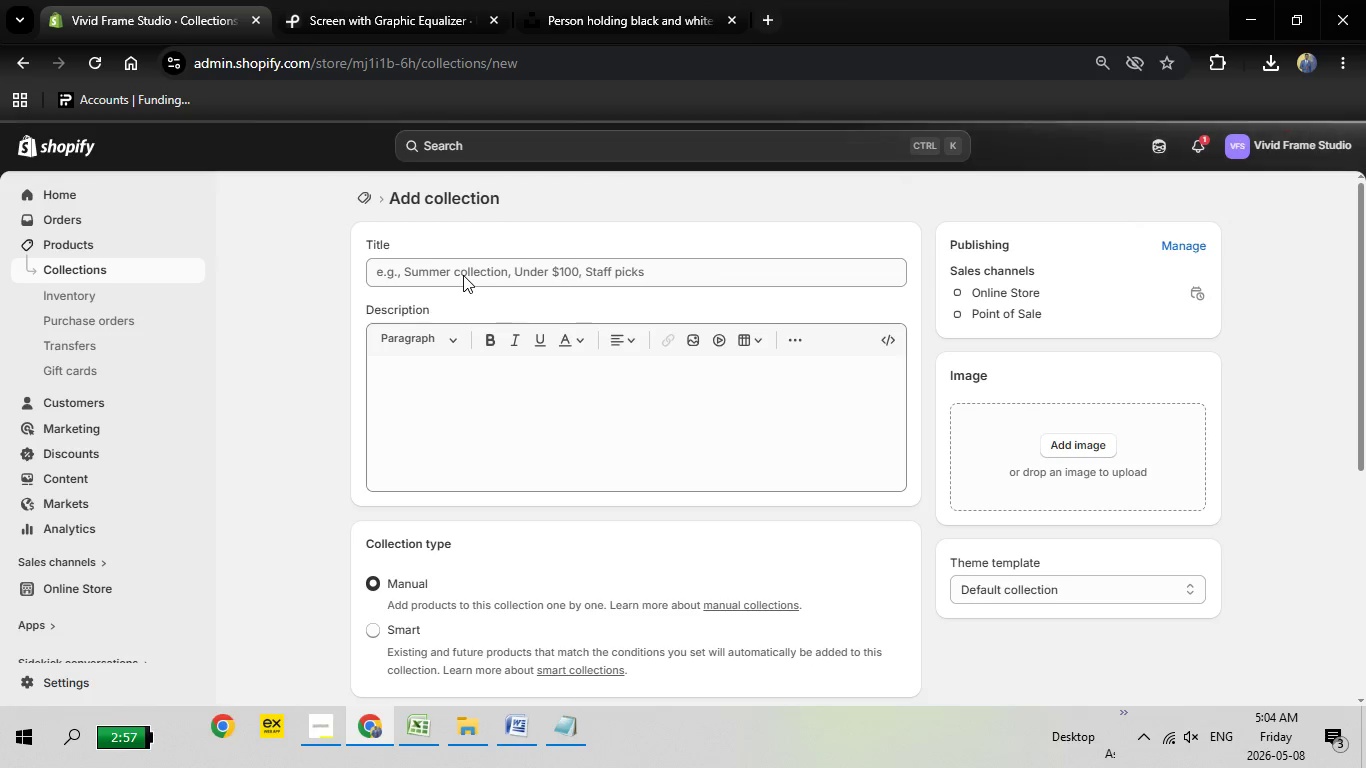 
left_click([463, 275])
 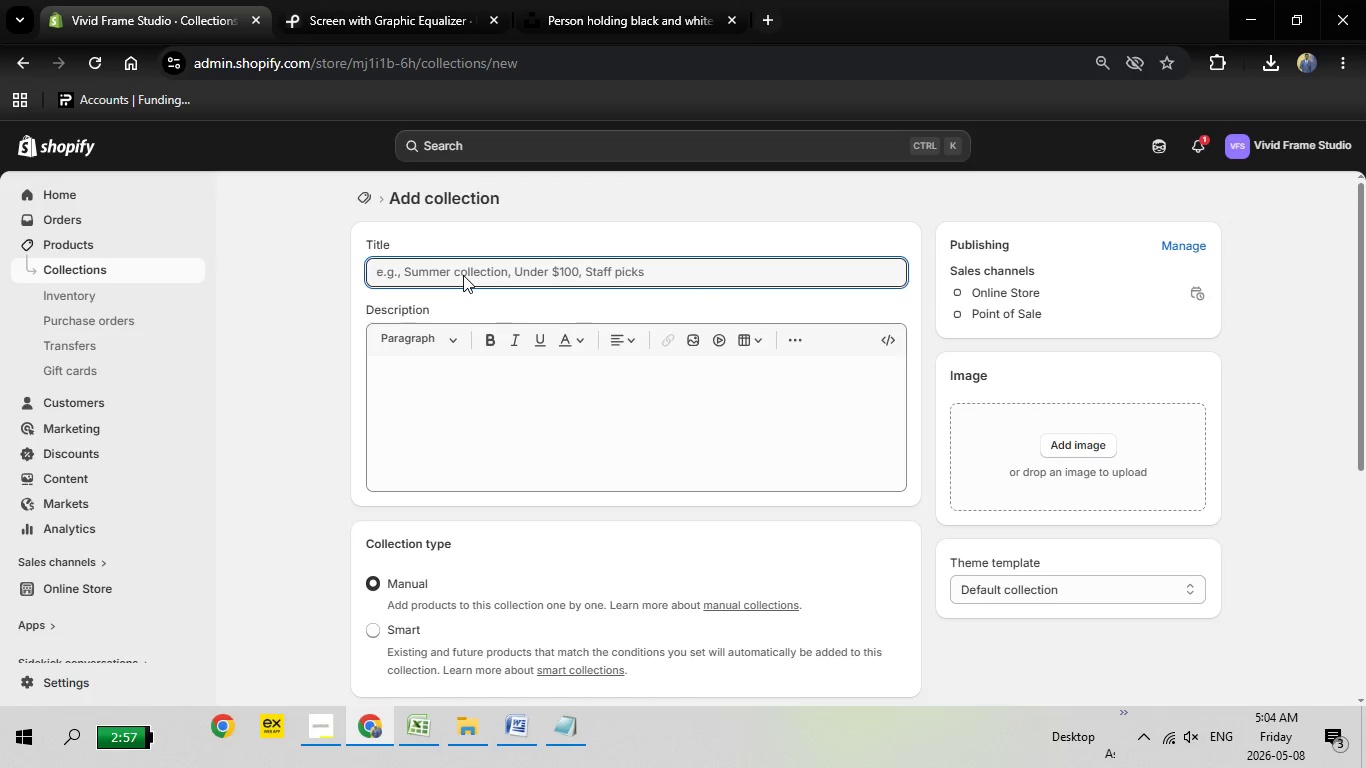 
left_click([463, 275])
 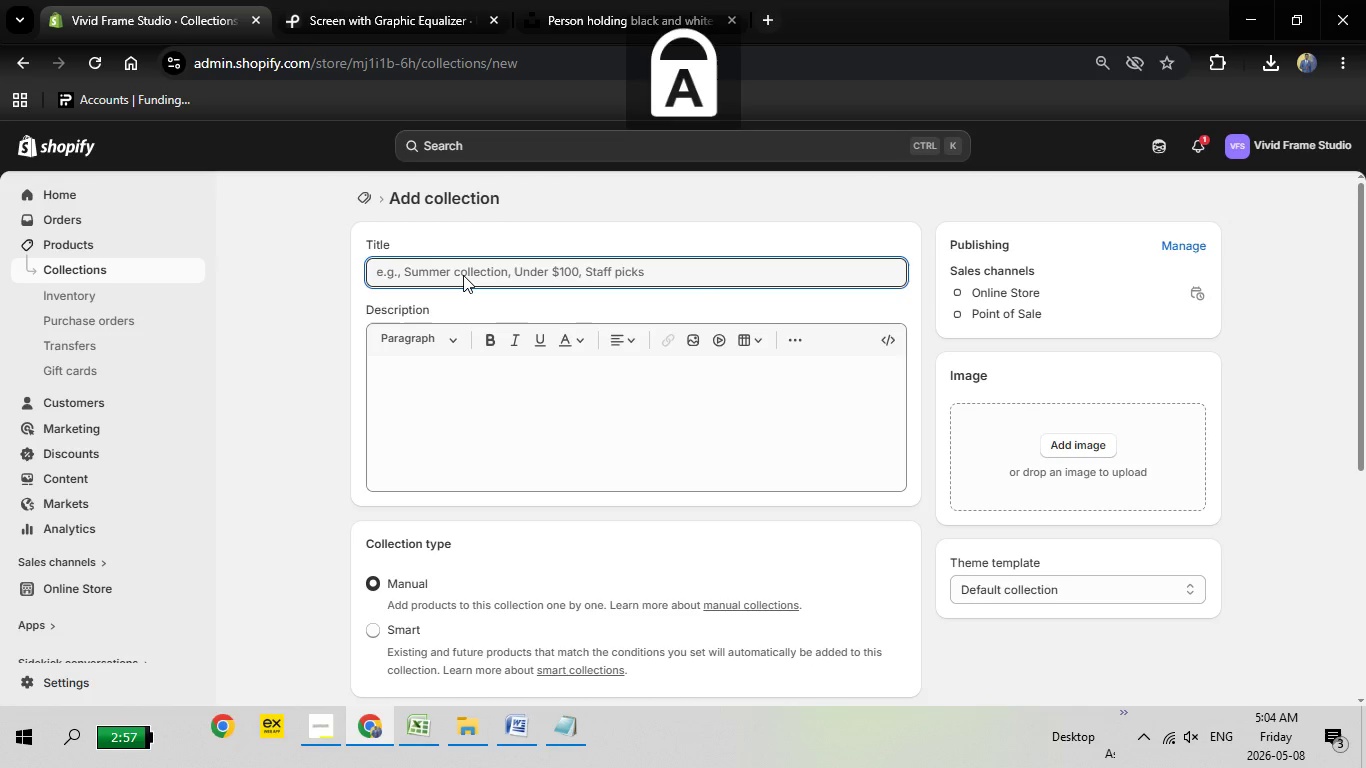 
type(Limited Edition Drops)
 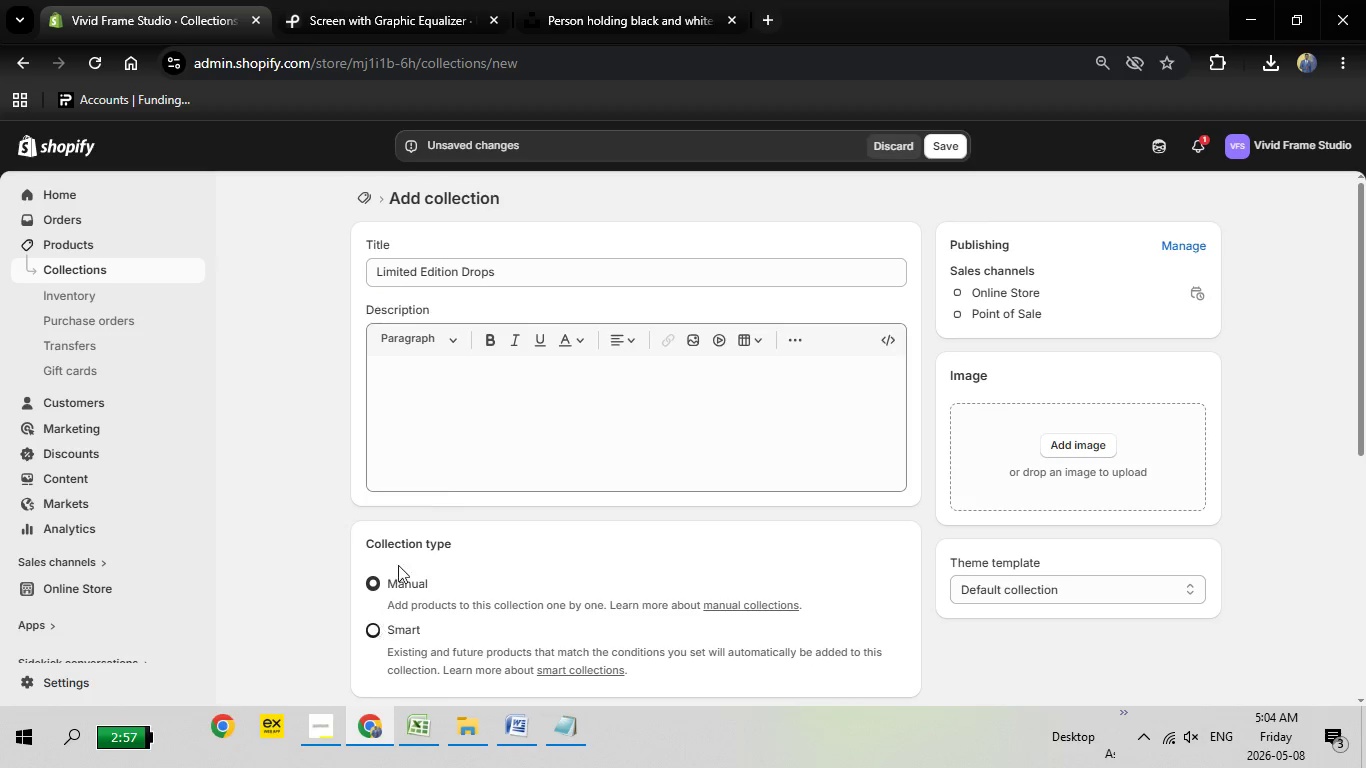 
left_click([371, 628])
 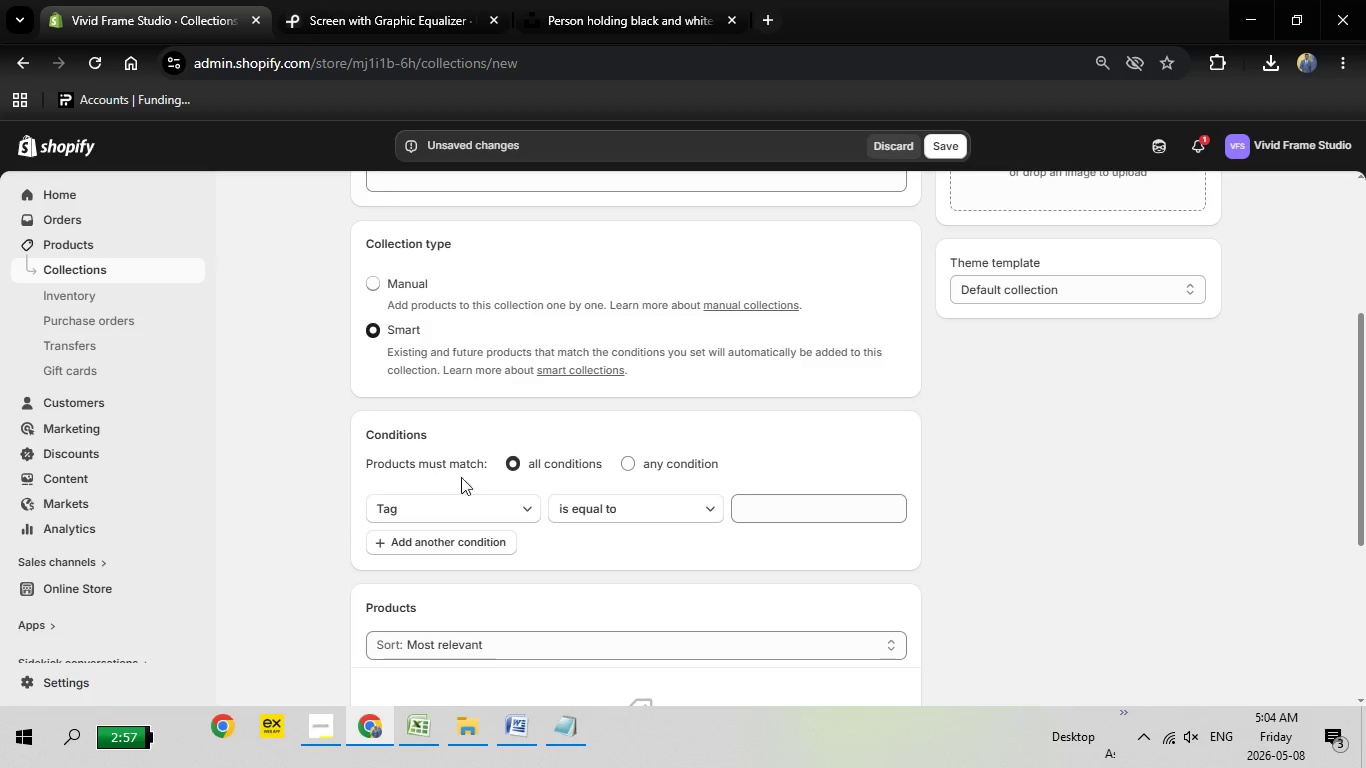 
scroll: coordinate [445, 484], scroll_direction: down, amount: 2.0
 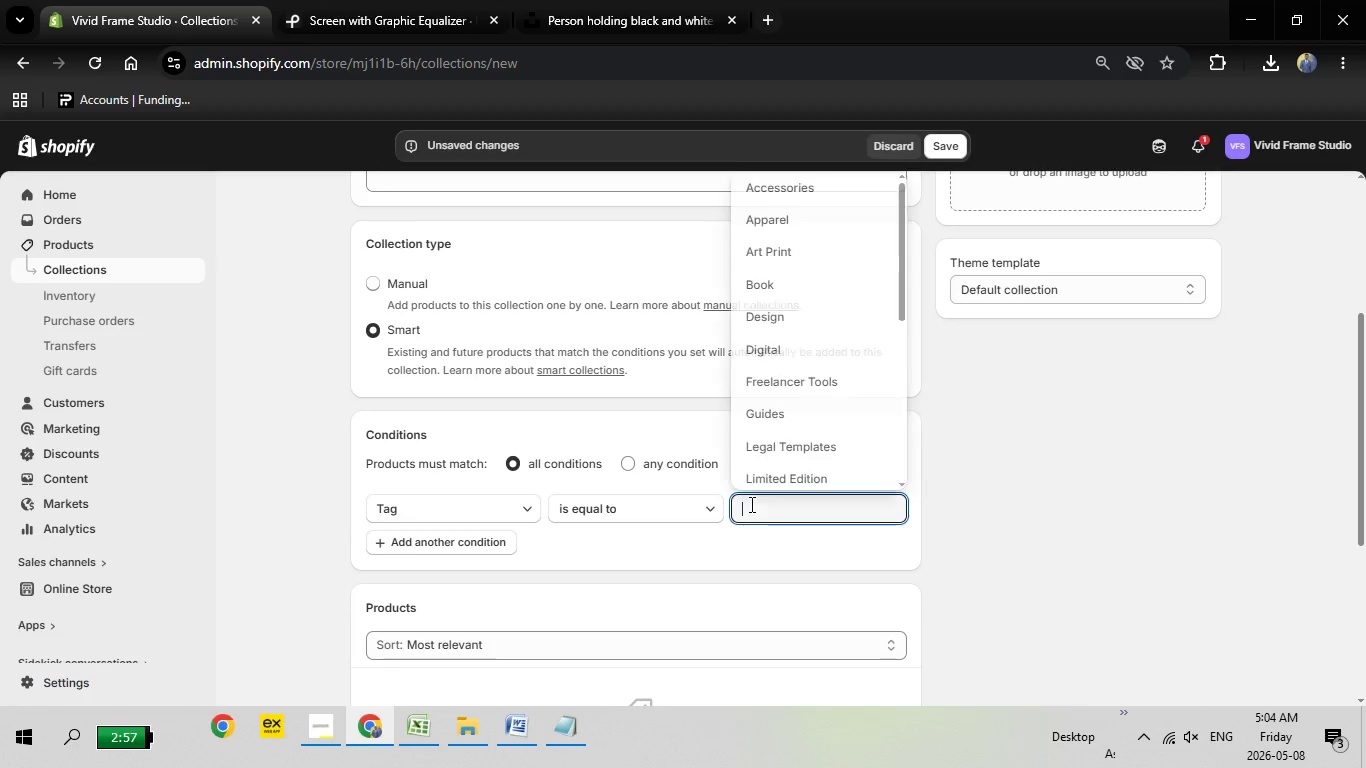 
left_click([750, 504])
 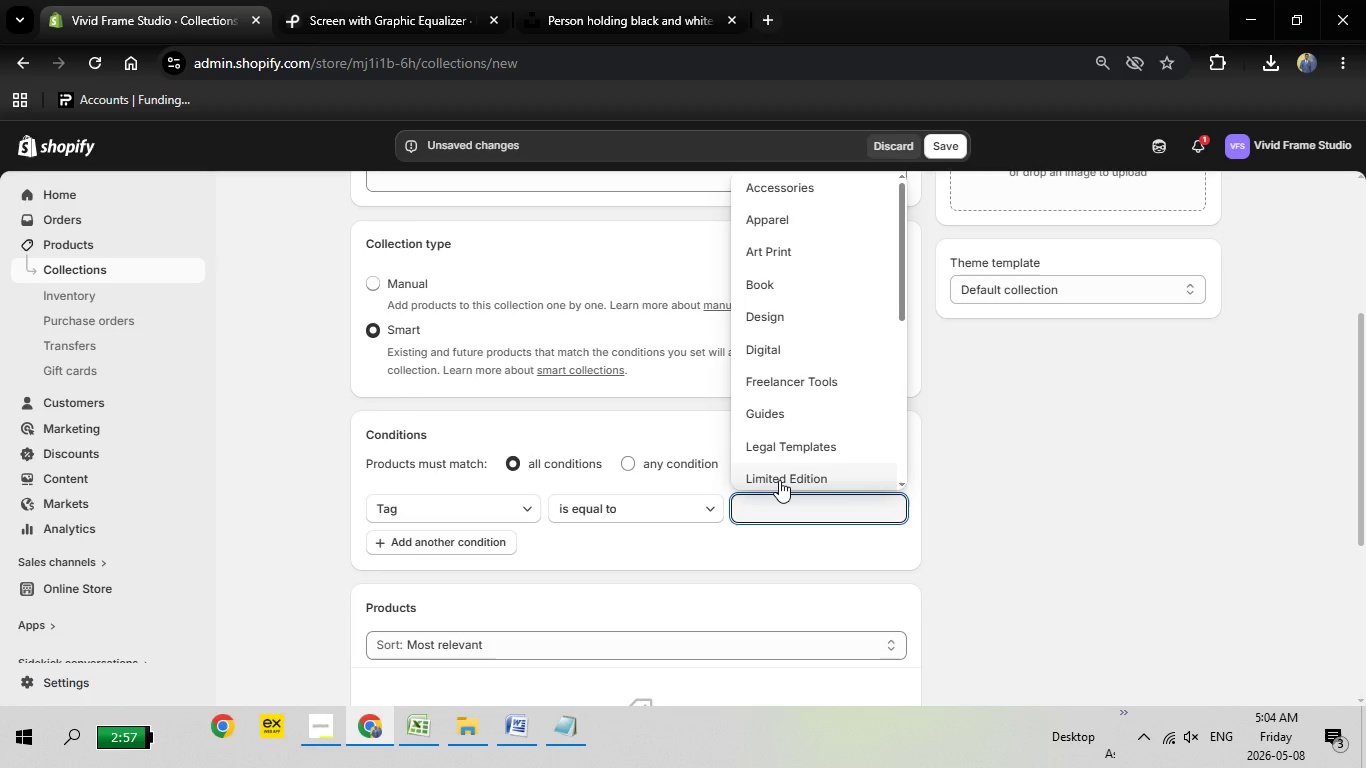 
left_click([779, 480])
 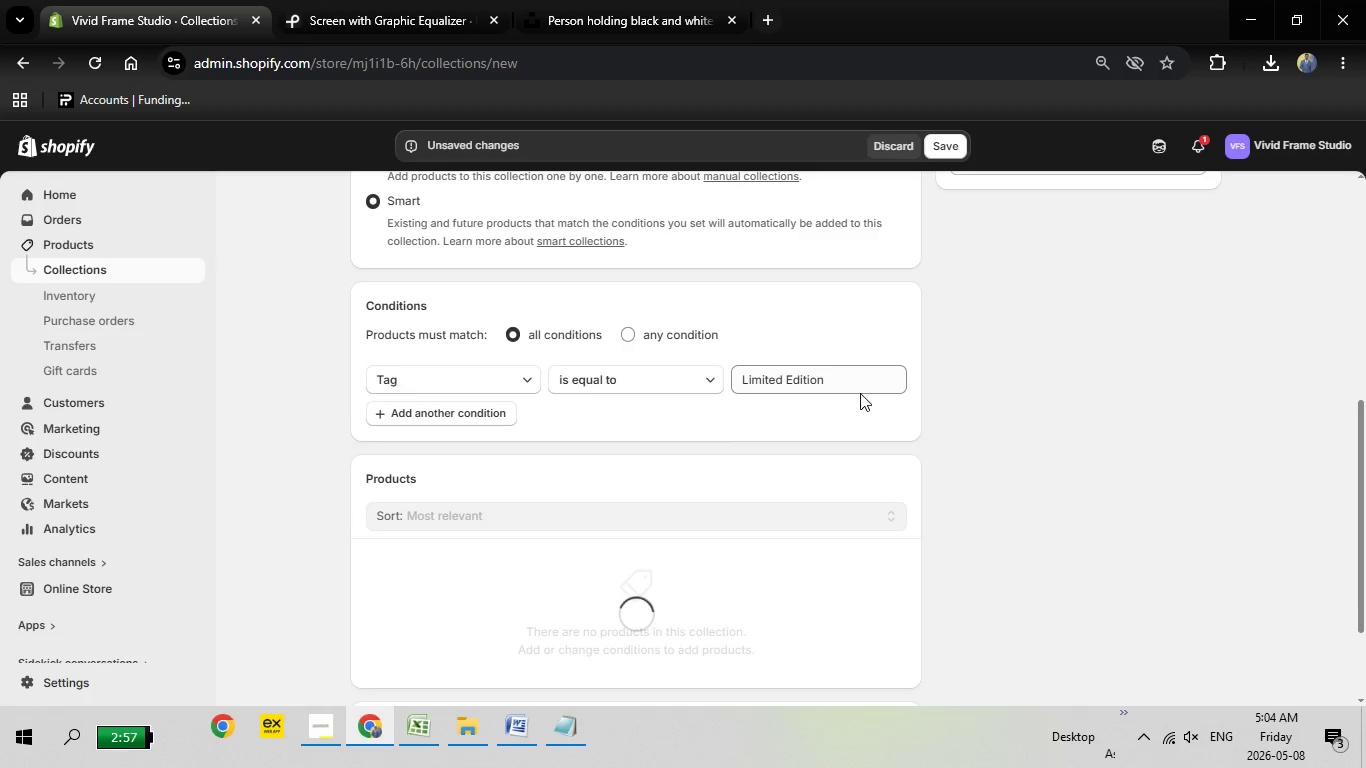 
scroll: coordinate [860, 393], scroll_direction: down, amount: 3.0
 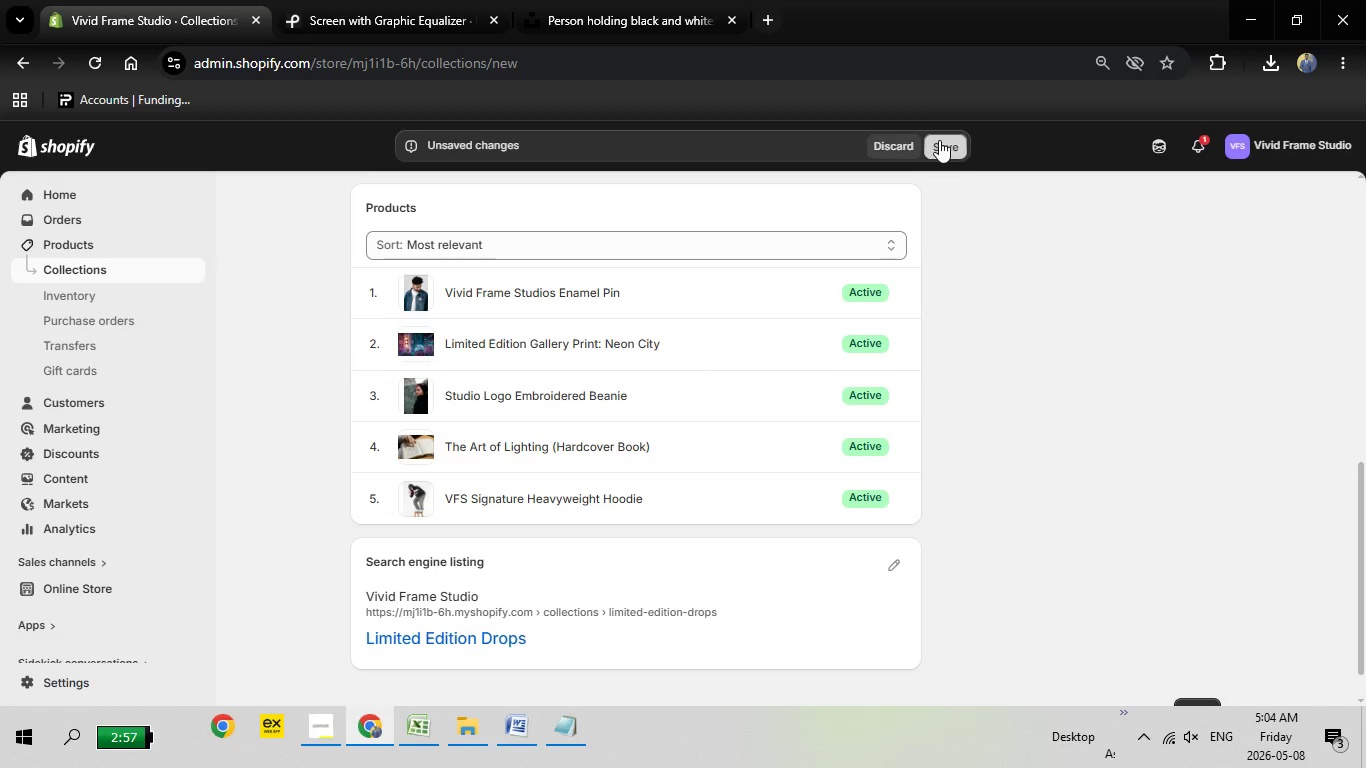 
left_click([940, 140])
 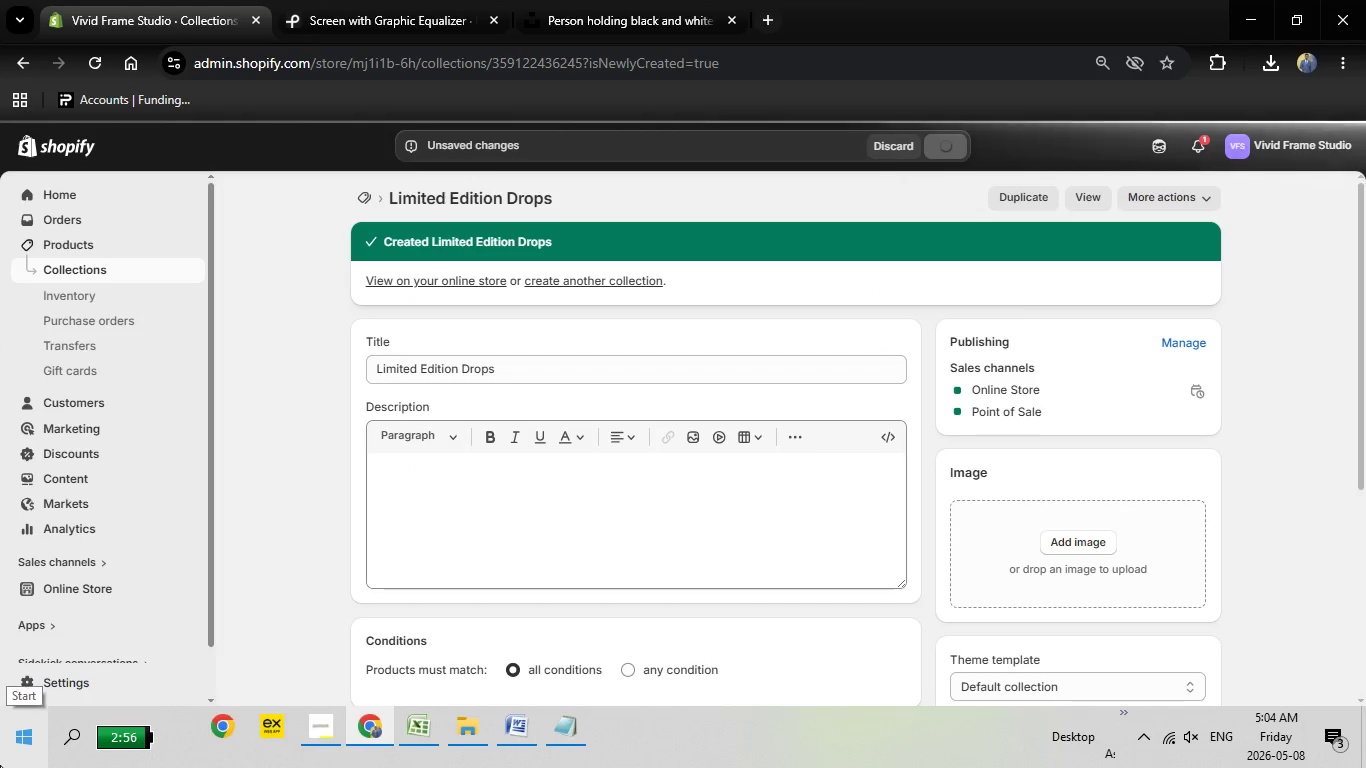 
wait(16.26)
 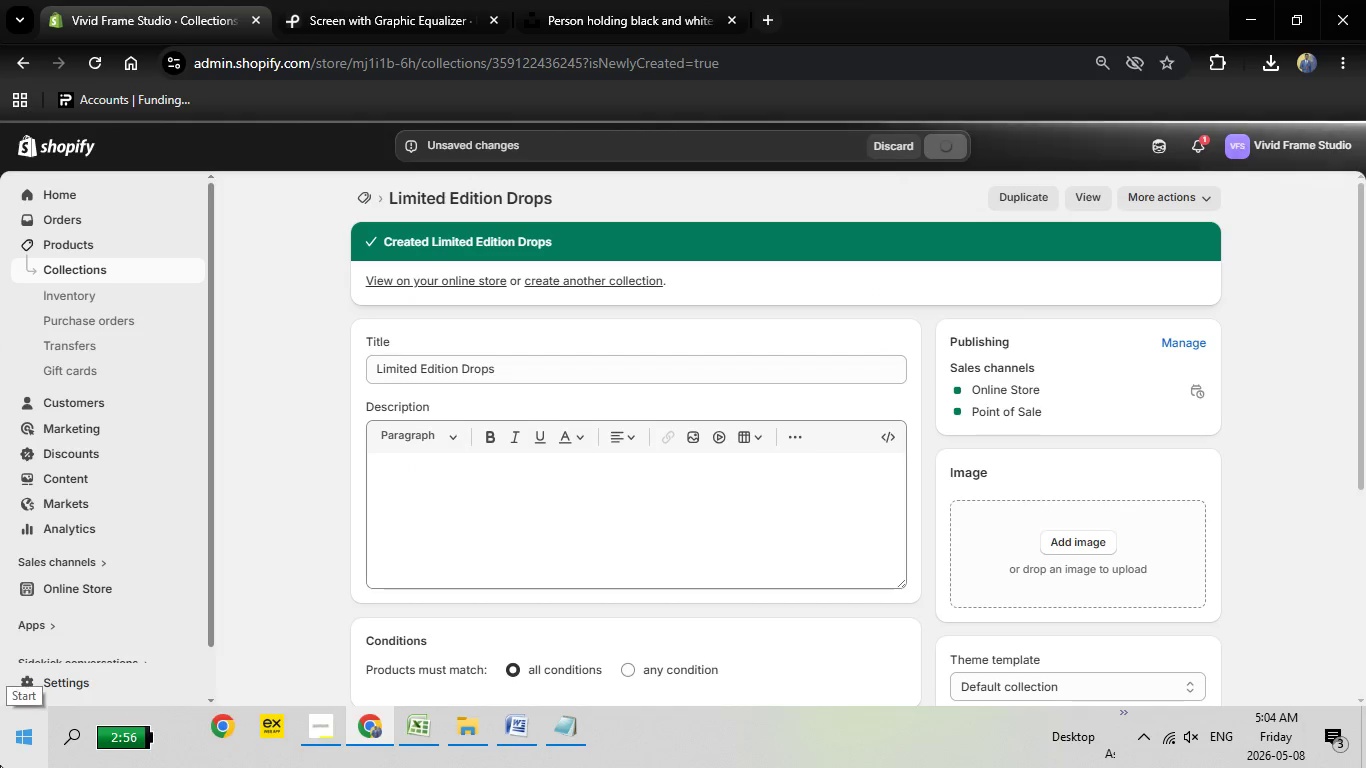 
left_click([366, 198])
 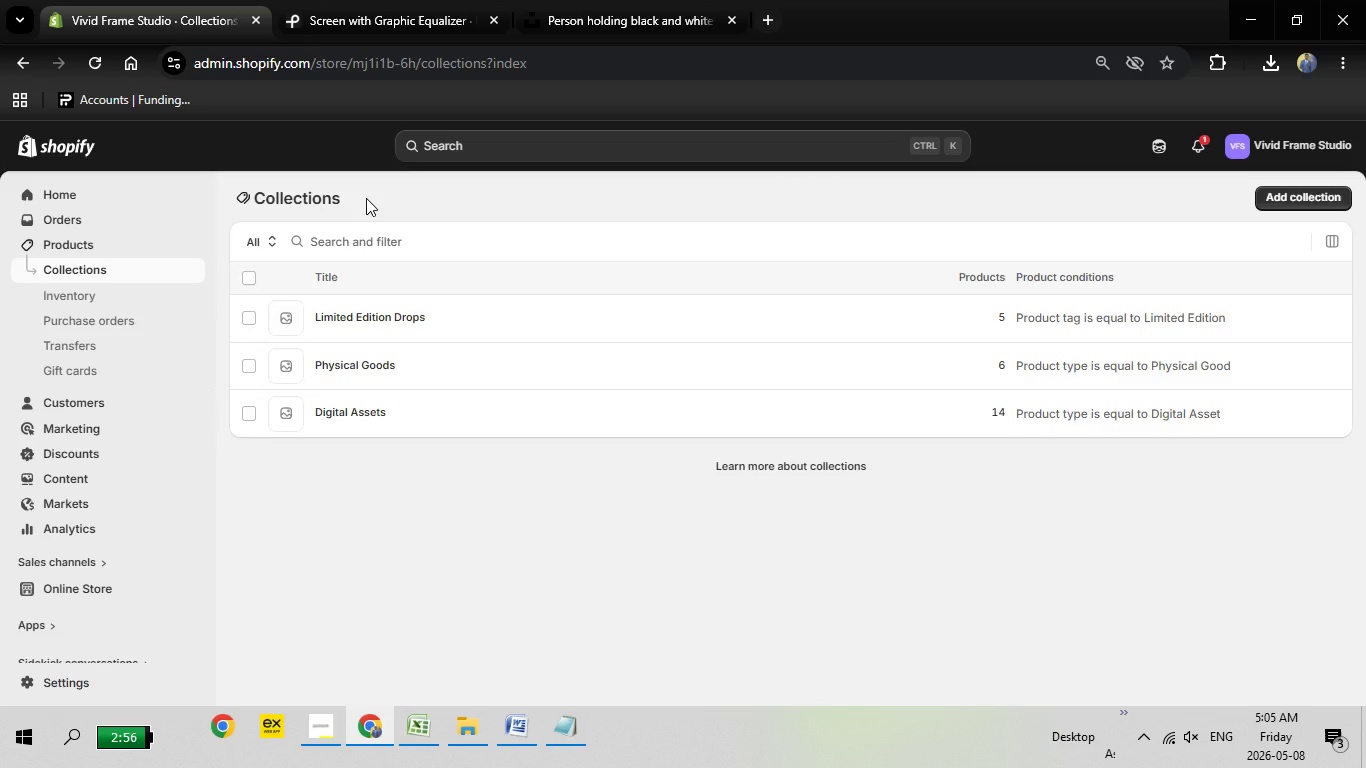 
wait(14.52)
 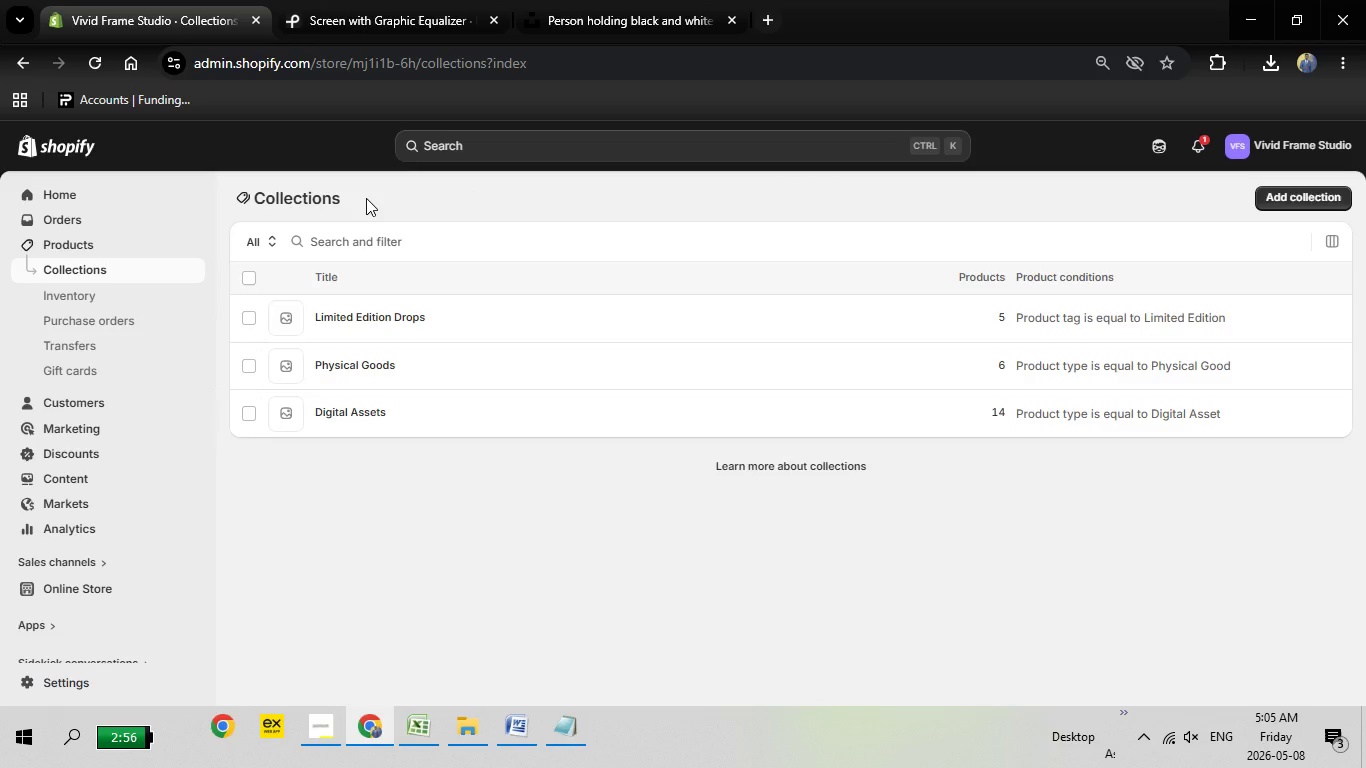 
left_click([72, 597])
 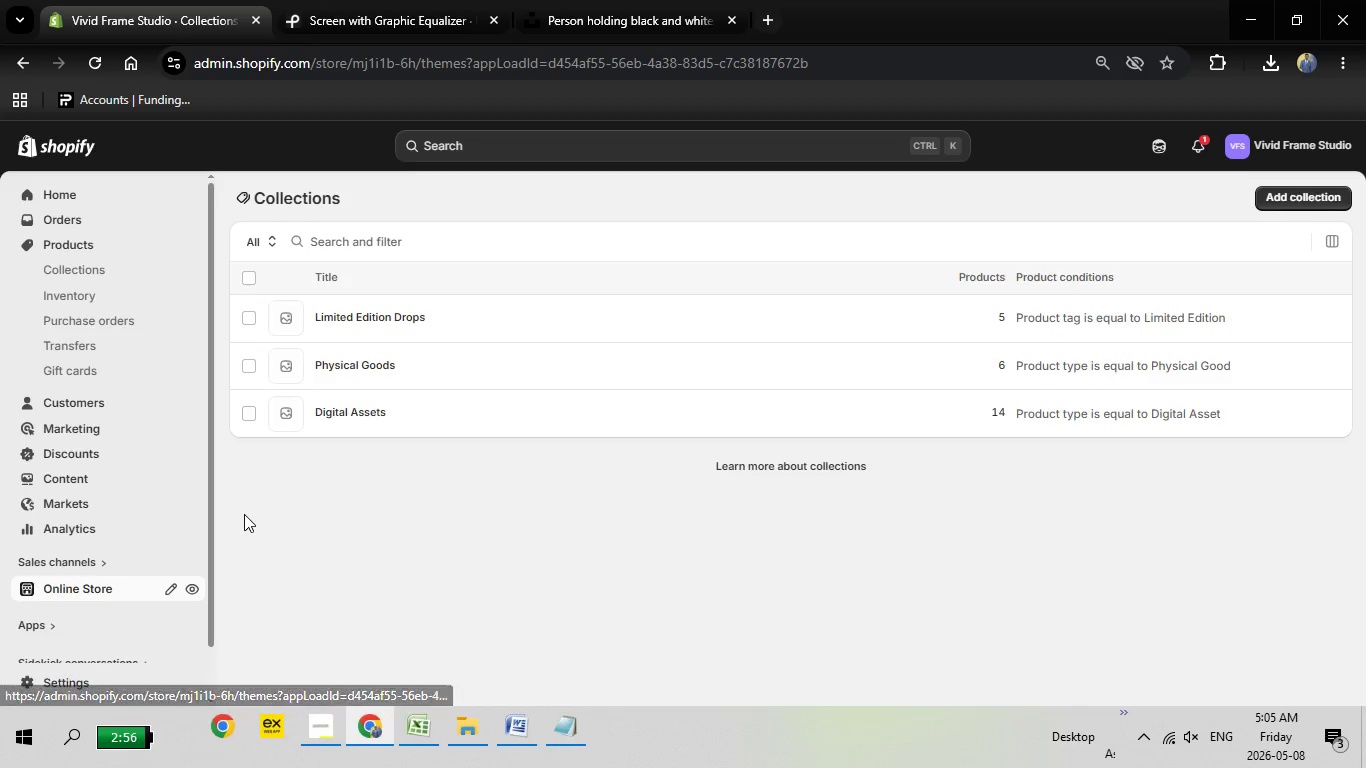 
mouse_move([266, 506])
 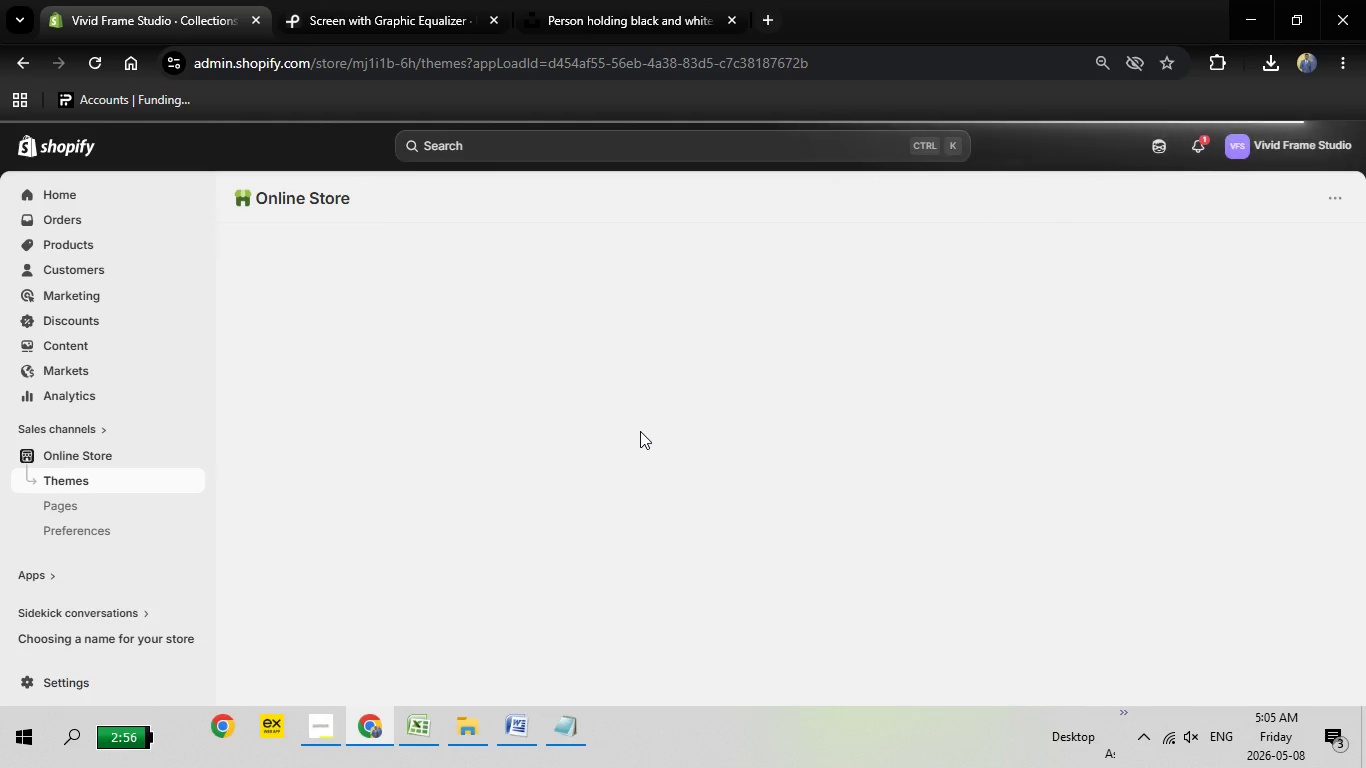 
wait(16.11)
 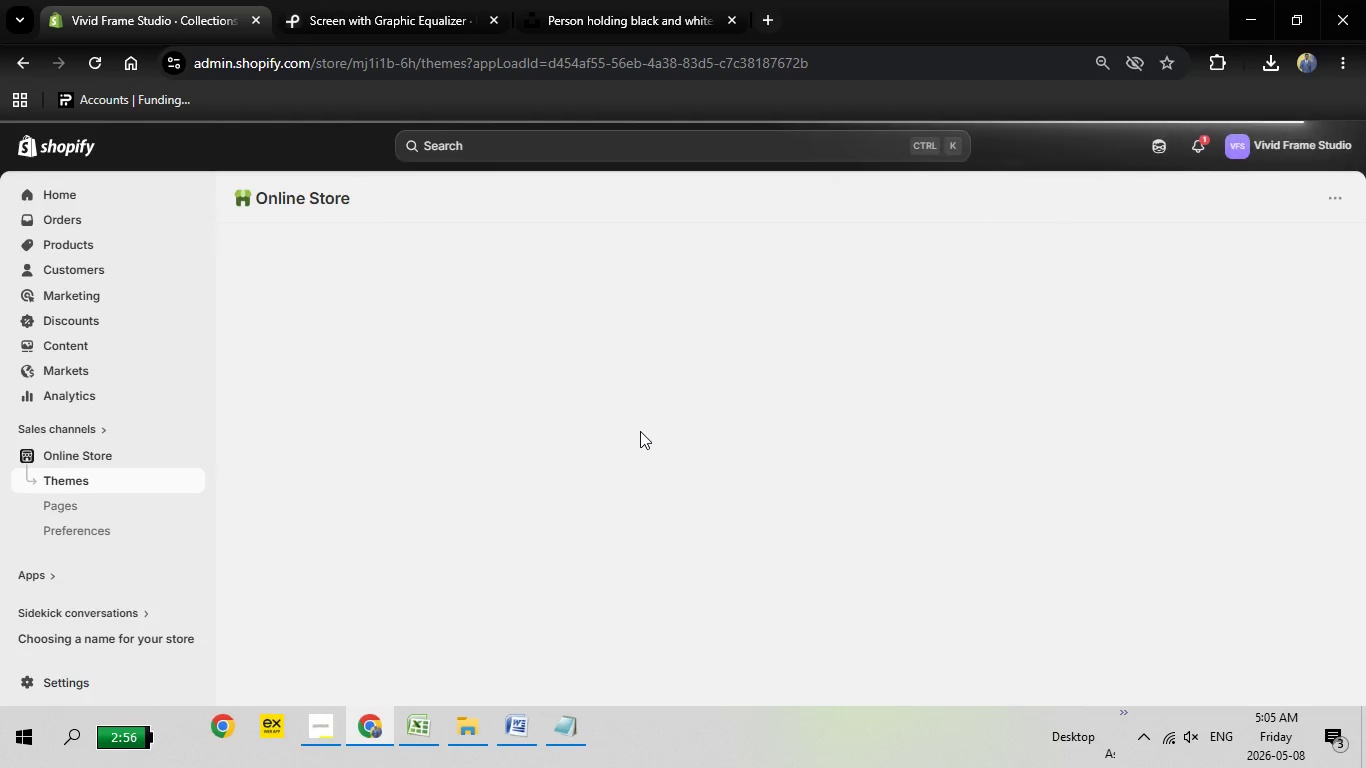 
scroll: coordinate [1162, 515], scroll_direction: down, amount: 1.0
 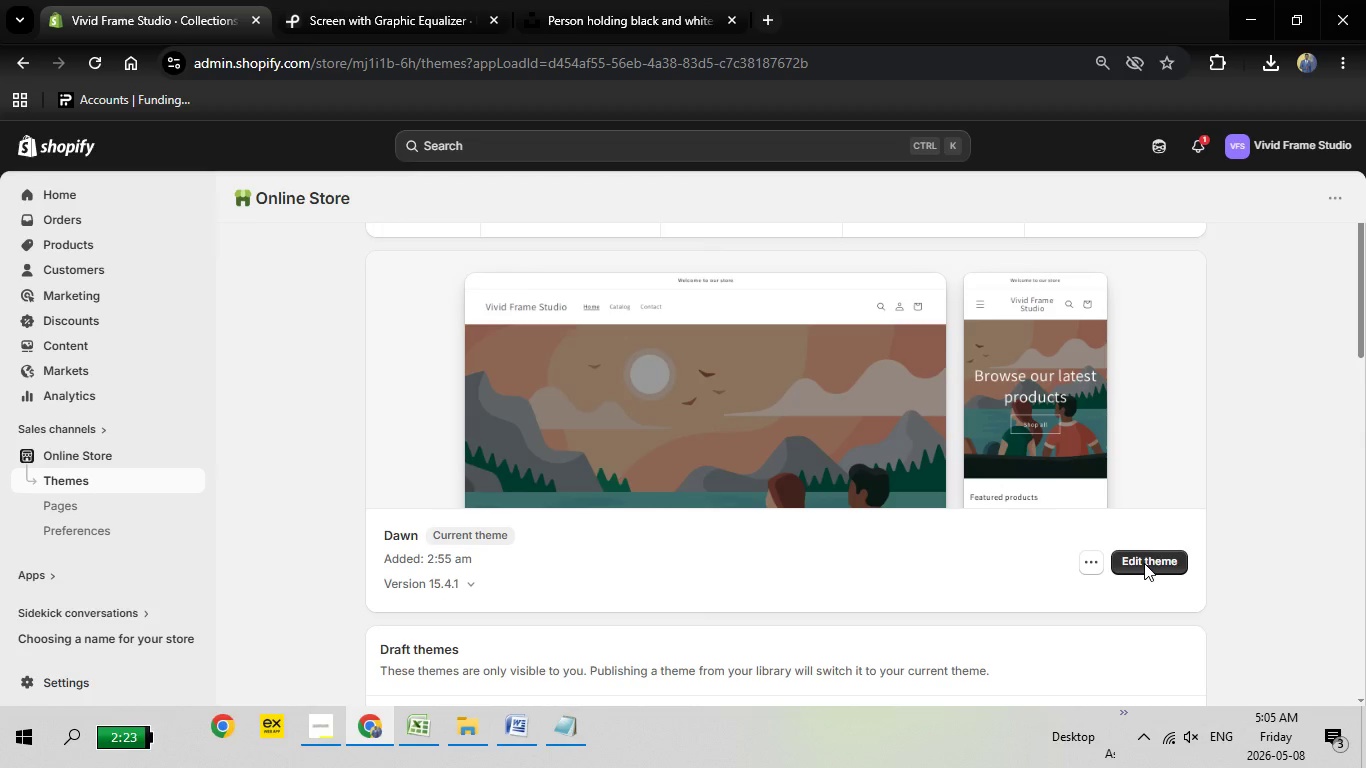 
left_click([1144, 563])
 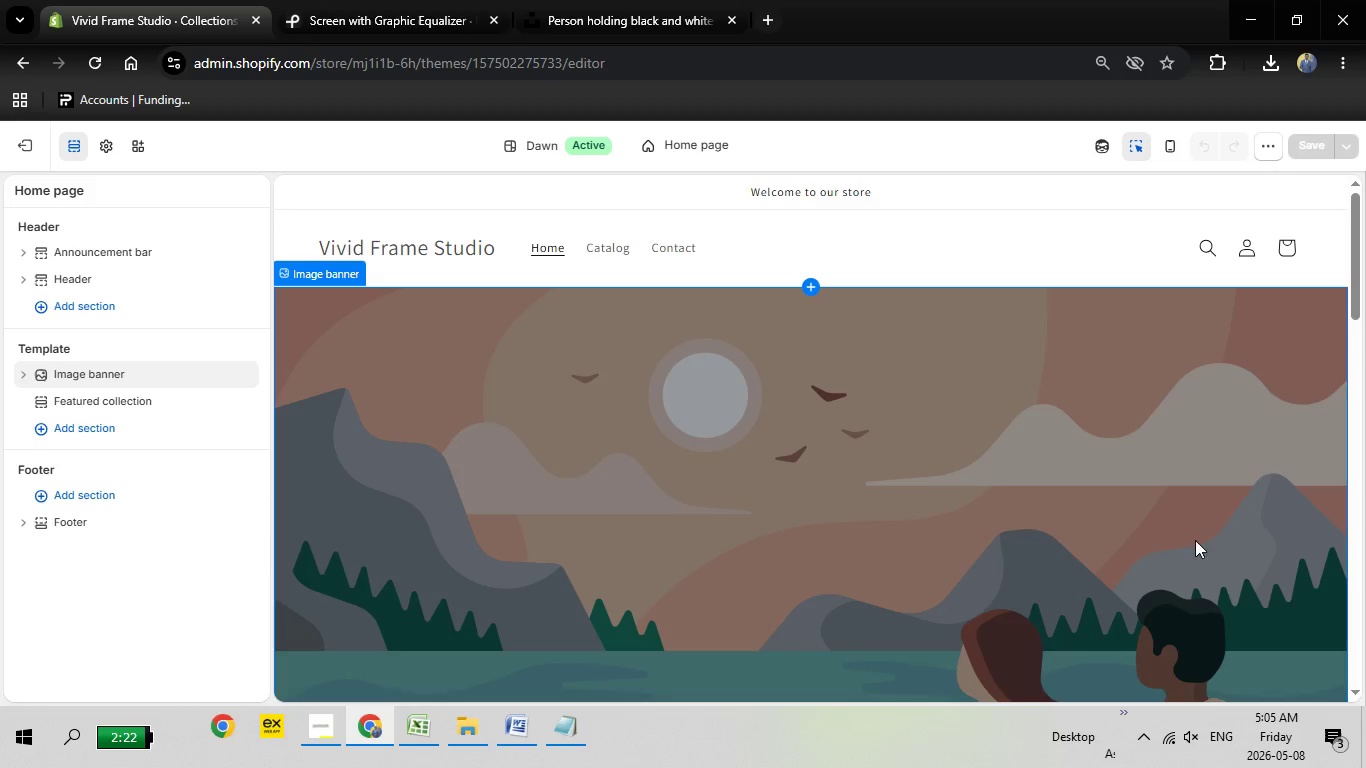 
wait(22.06)
 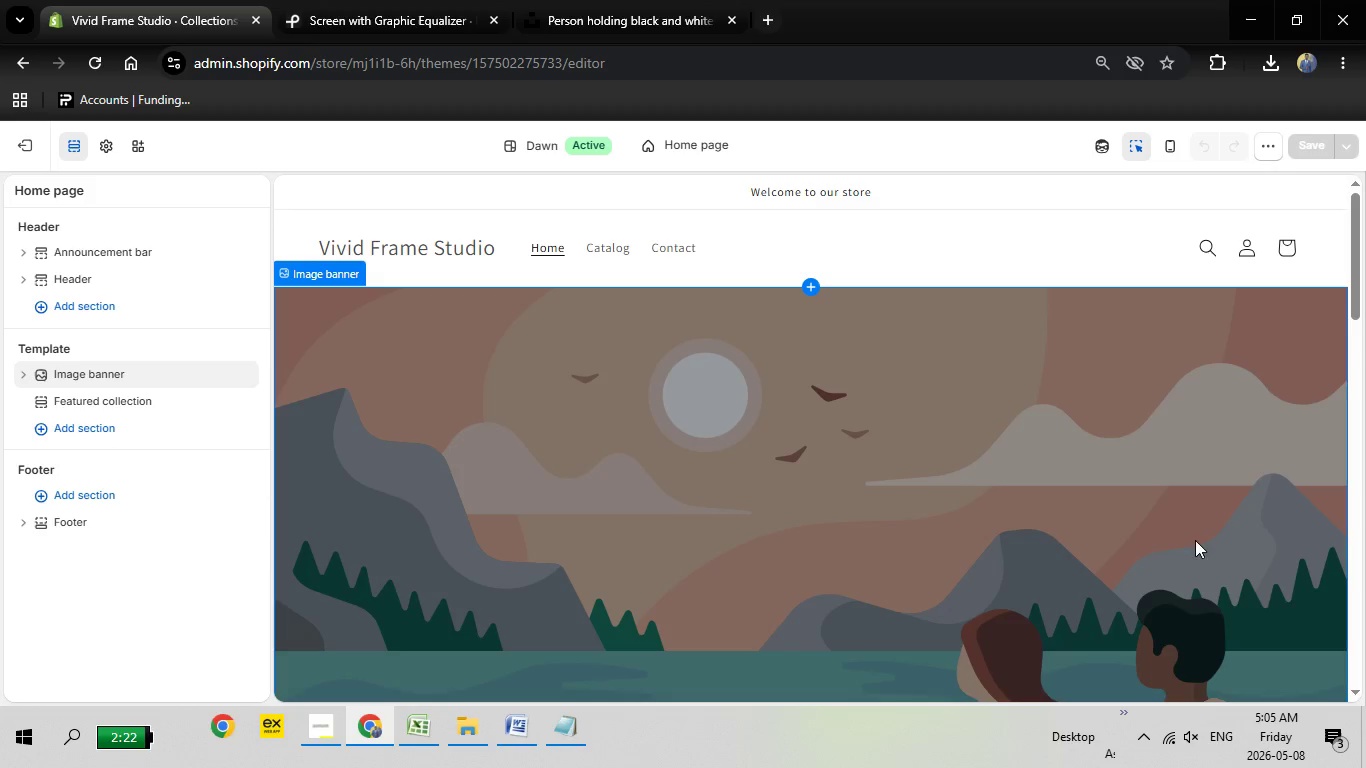 
left_click([534, 723])
 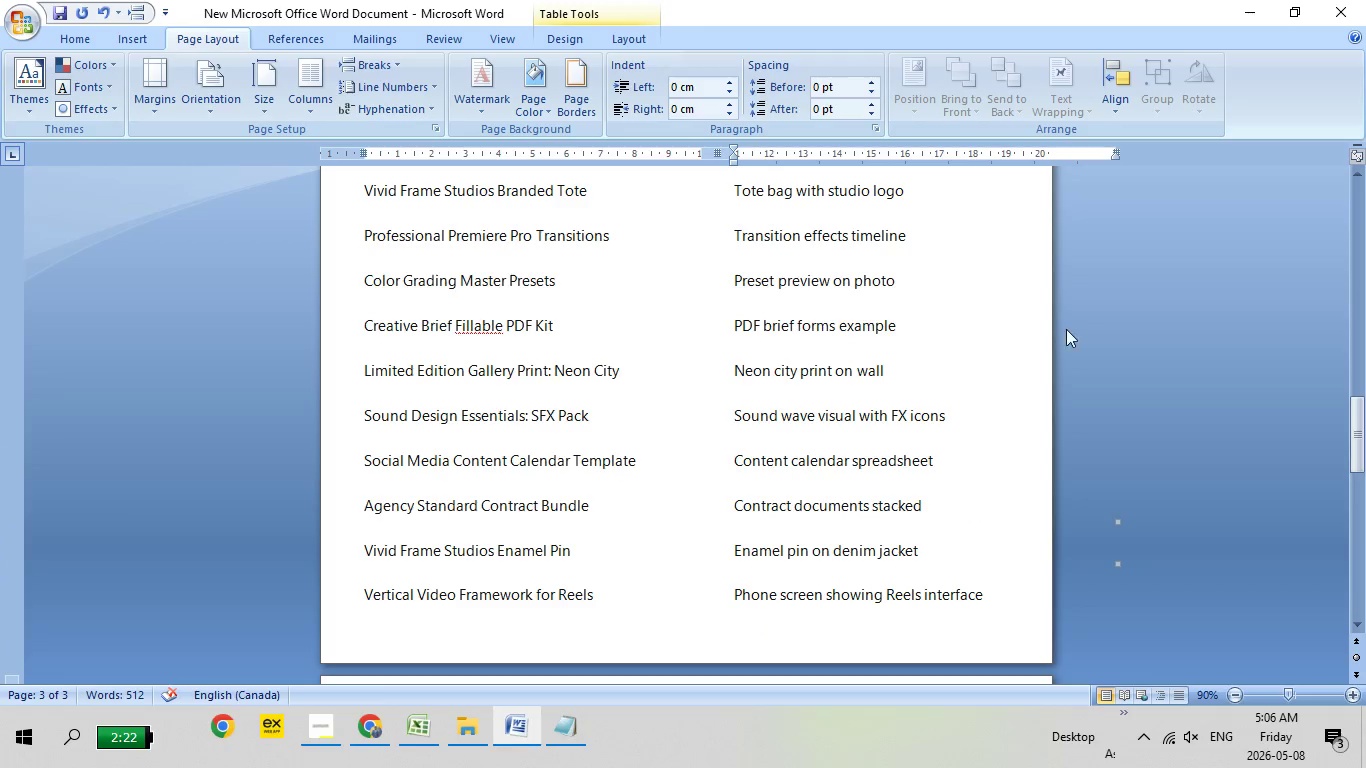 
scroll: coordinate [610, 232], scroll_direction: up, amount: 40.0
 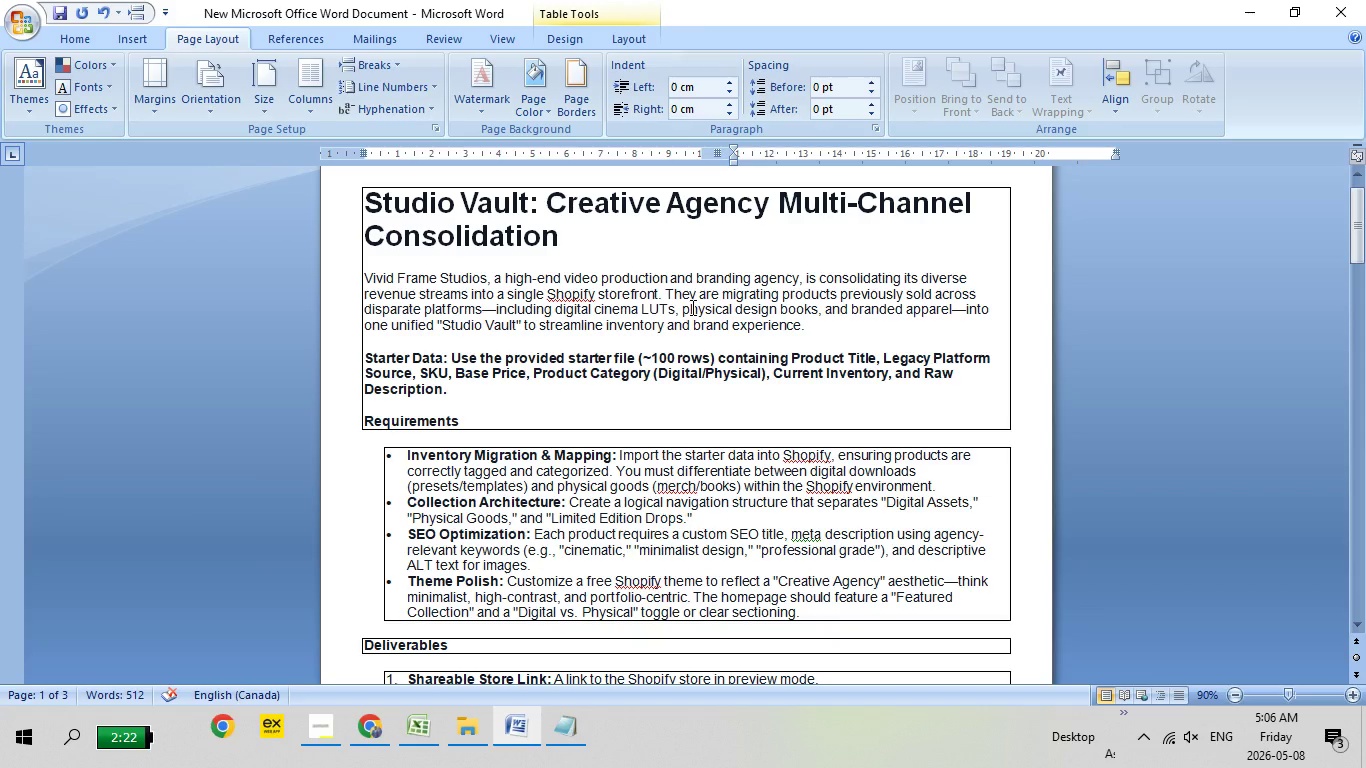 
wait(13.15)
 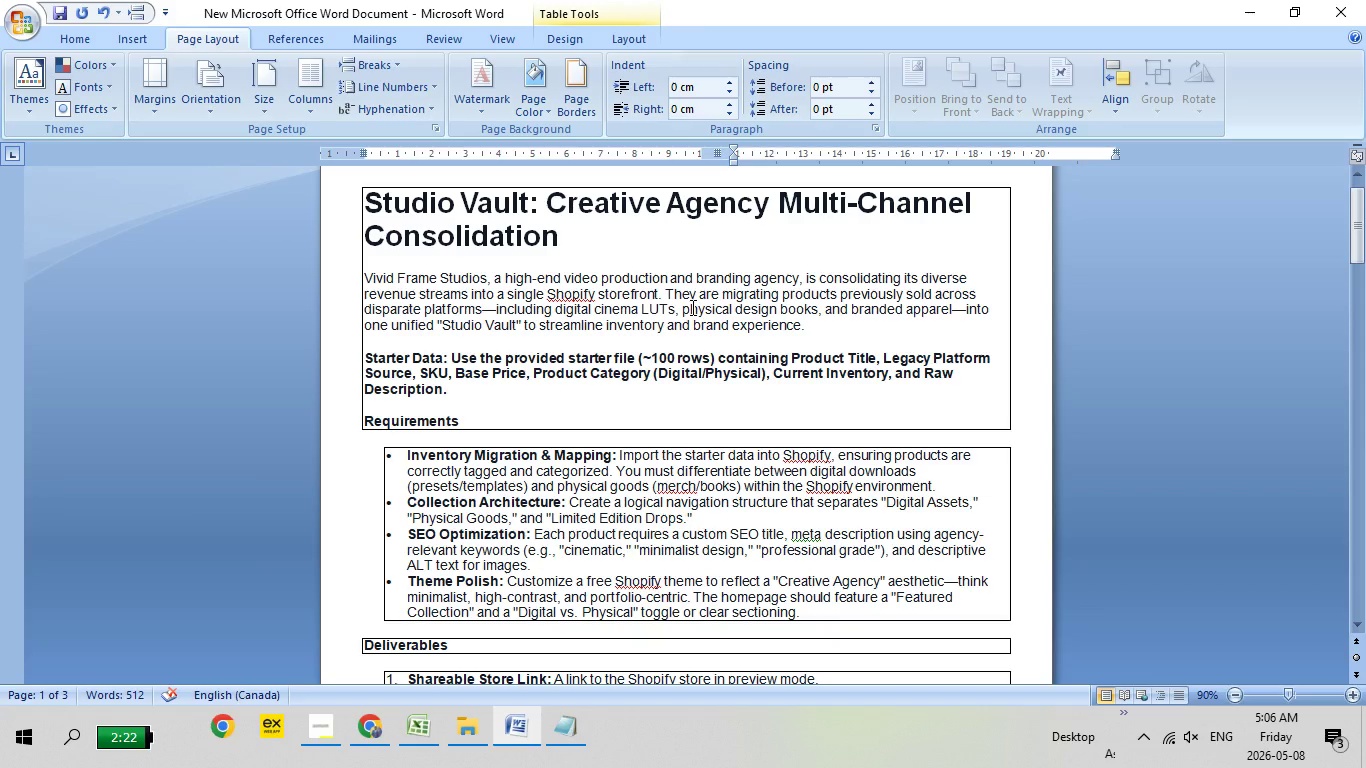 
left_click([376, 715])
 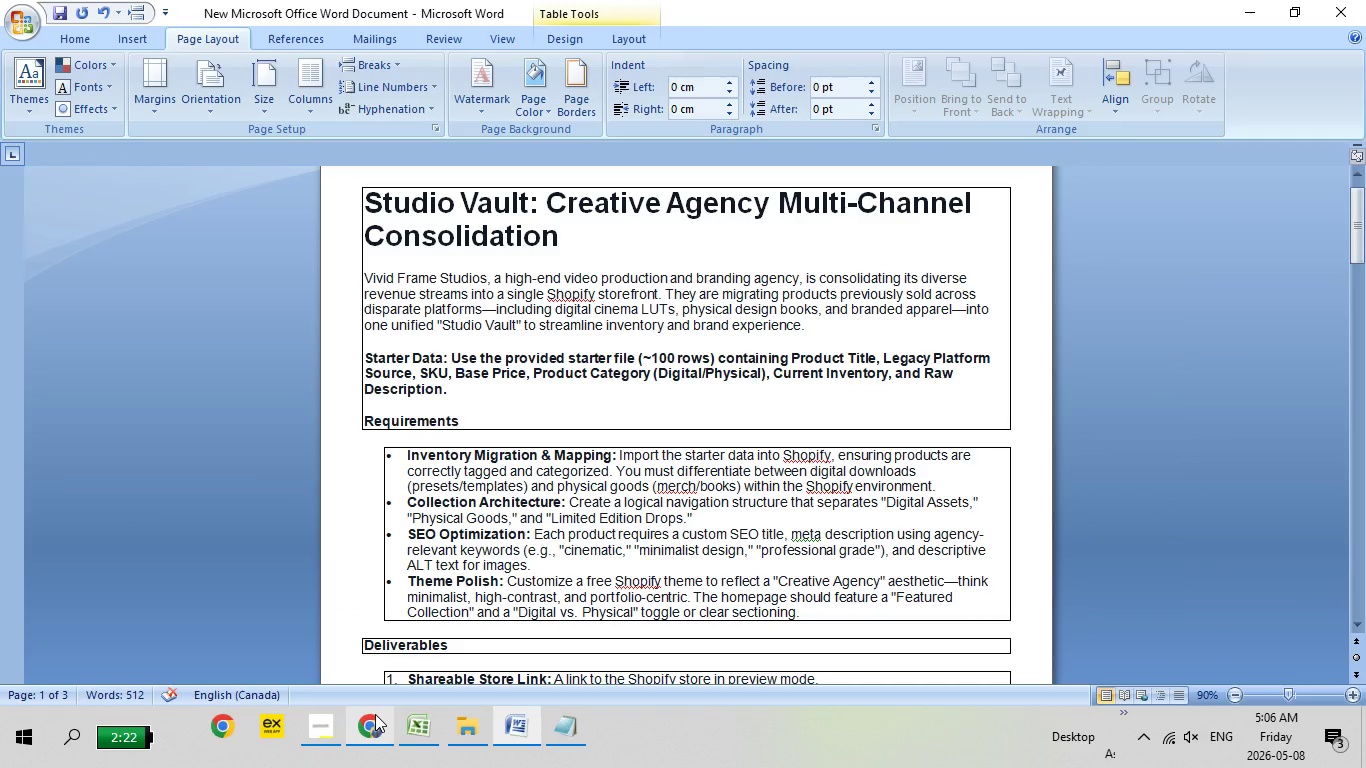 
left_click([376, 715])
 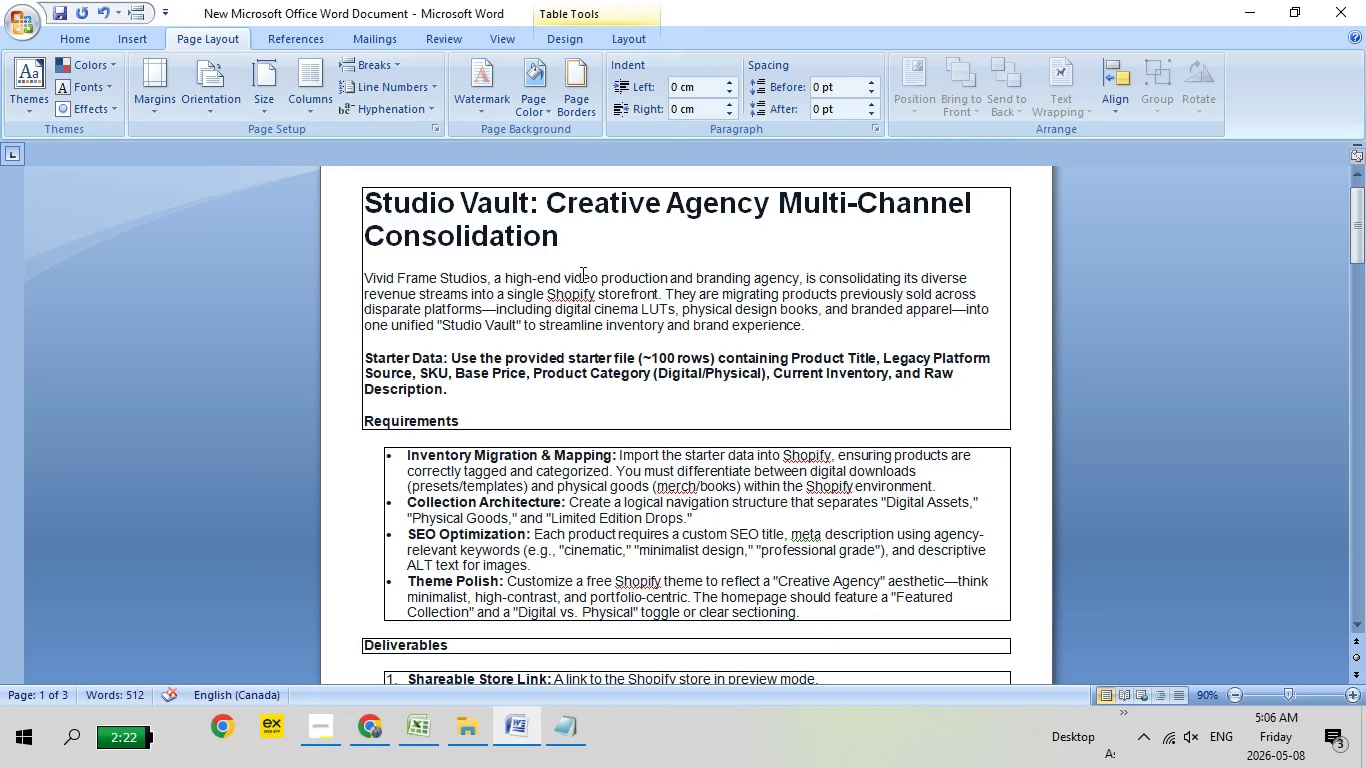 
wait(19.34)
 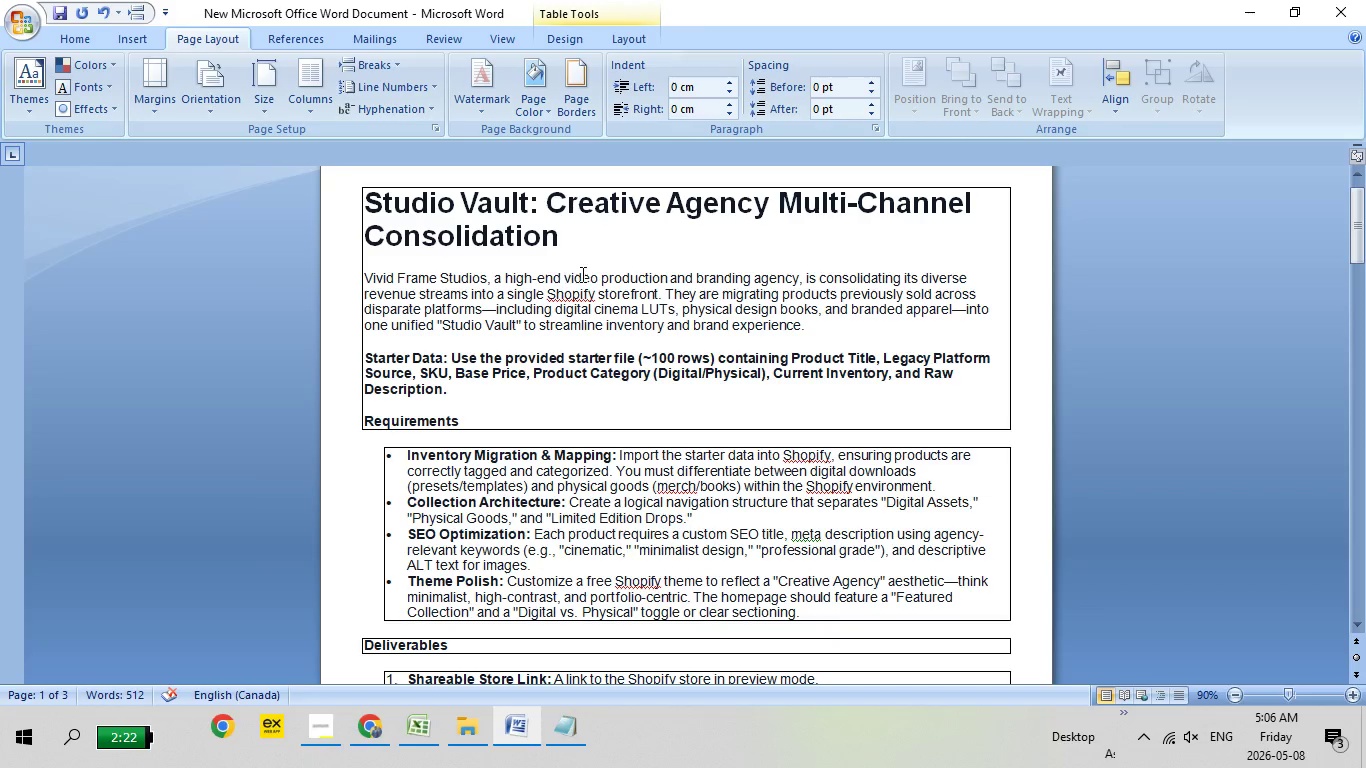 
left_click_drag(start_coordinate=[506, 277], to_coordinate=[797, 281])
 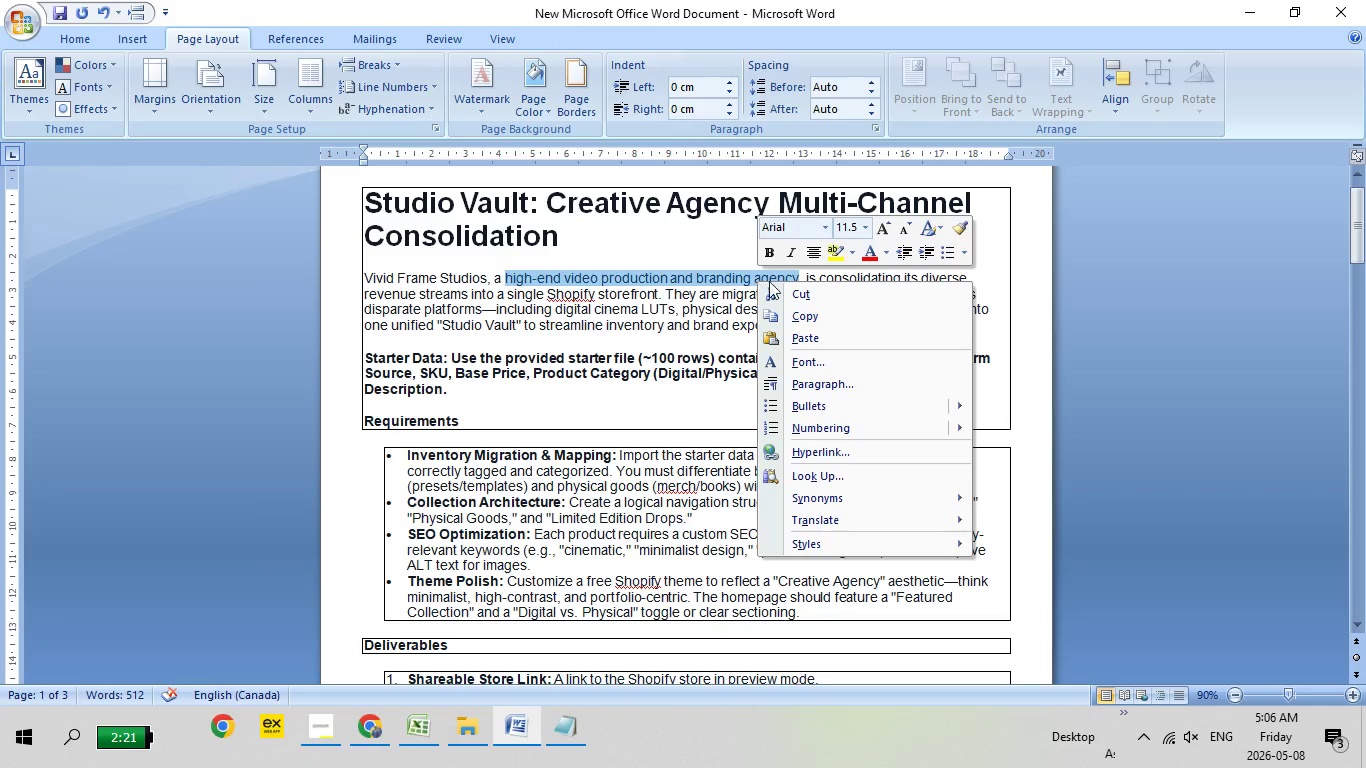 
right_click([756, 281])
 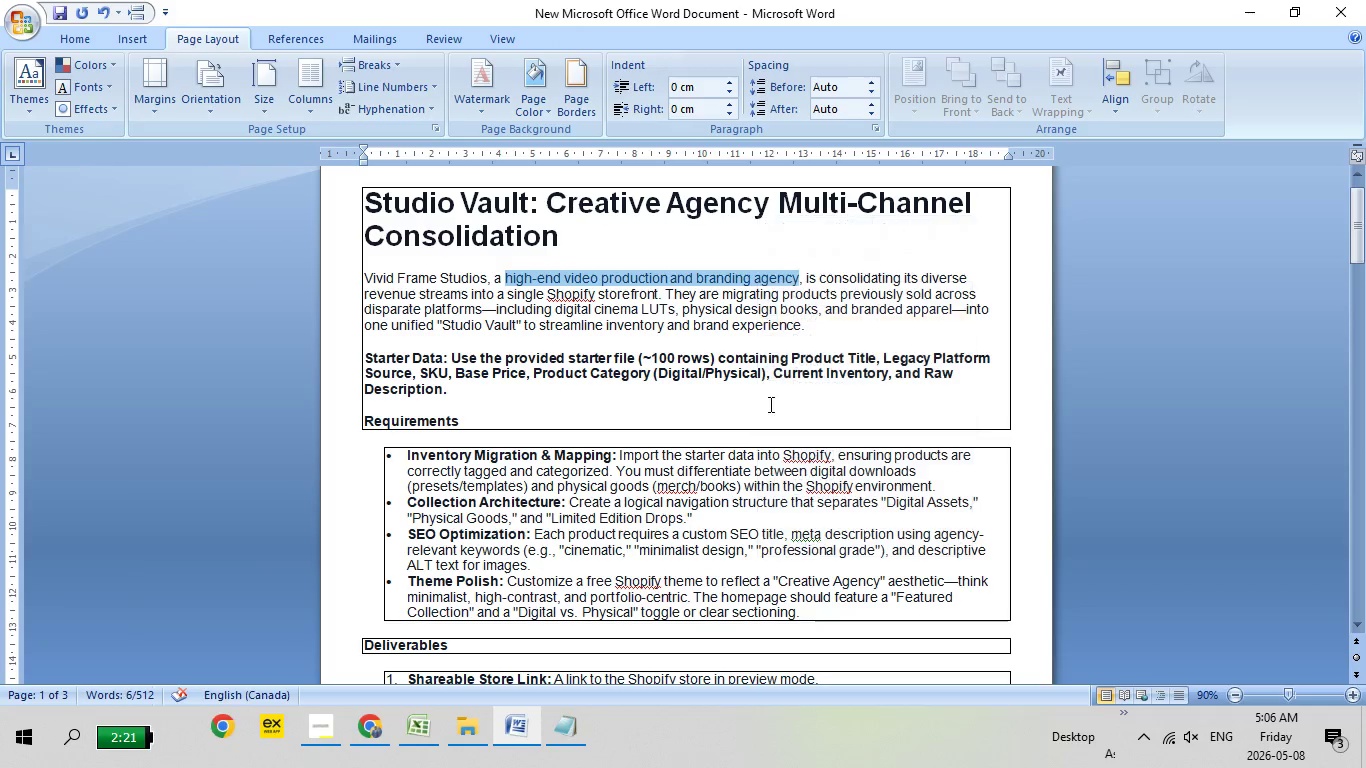 
left_click([826, 321])
 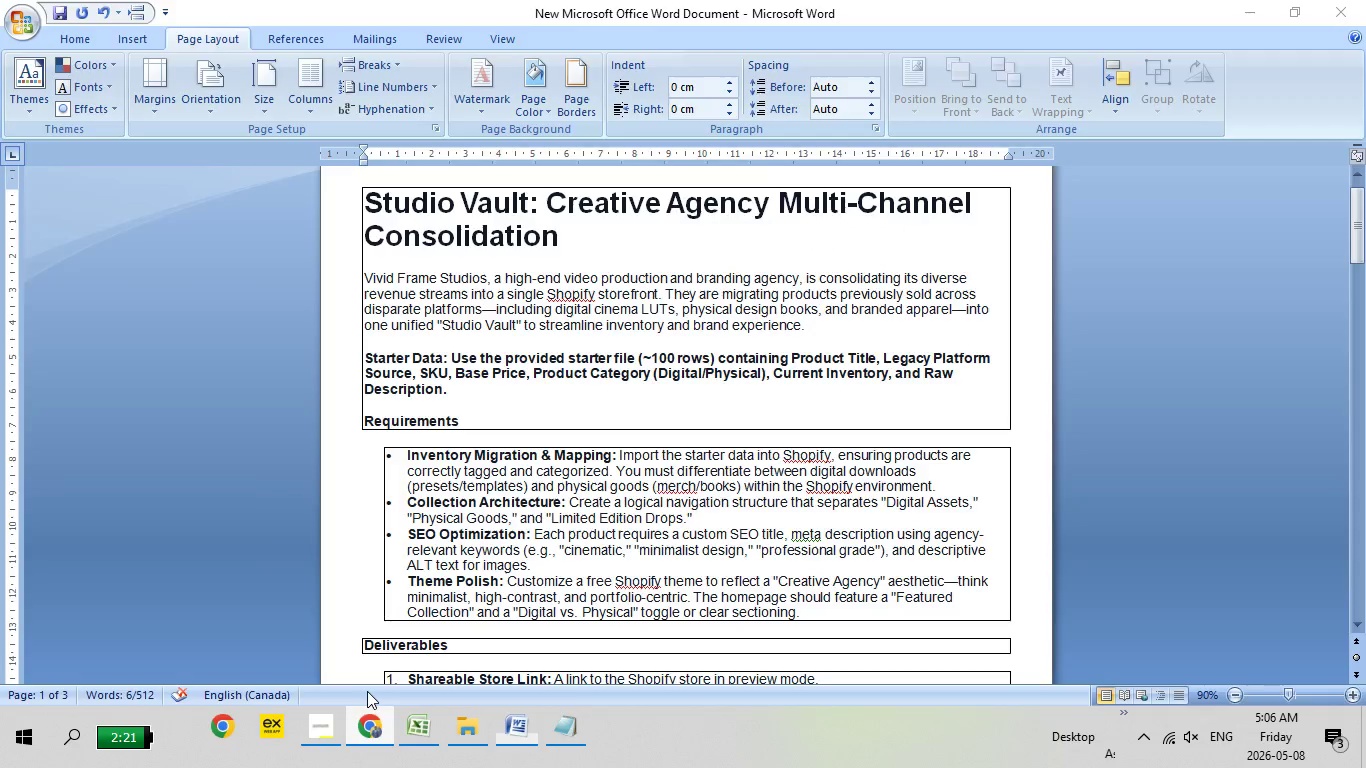 
left_click([369, 722])
 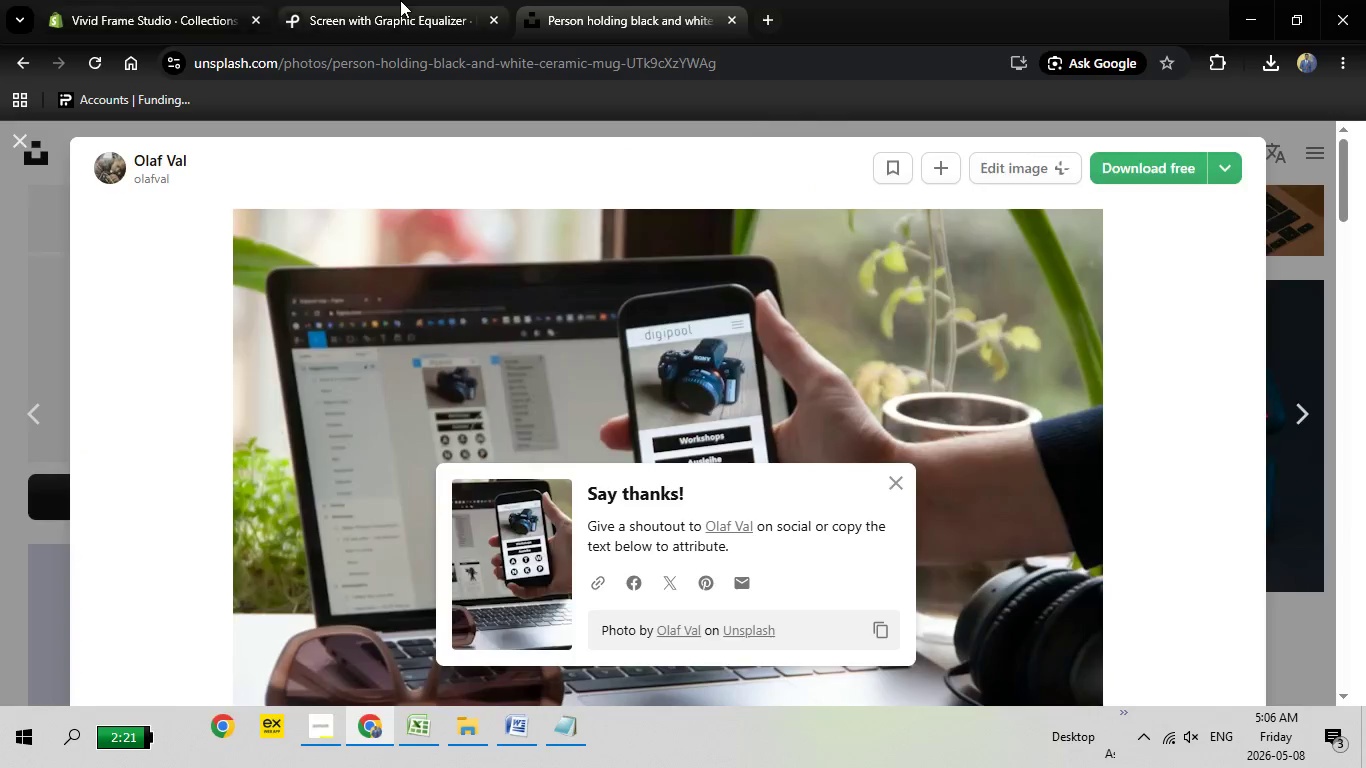 
left_click([400, 0])
 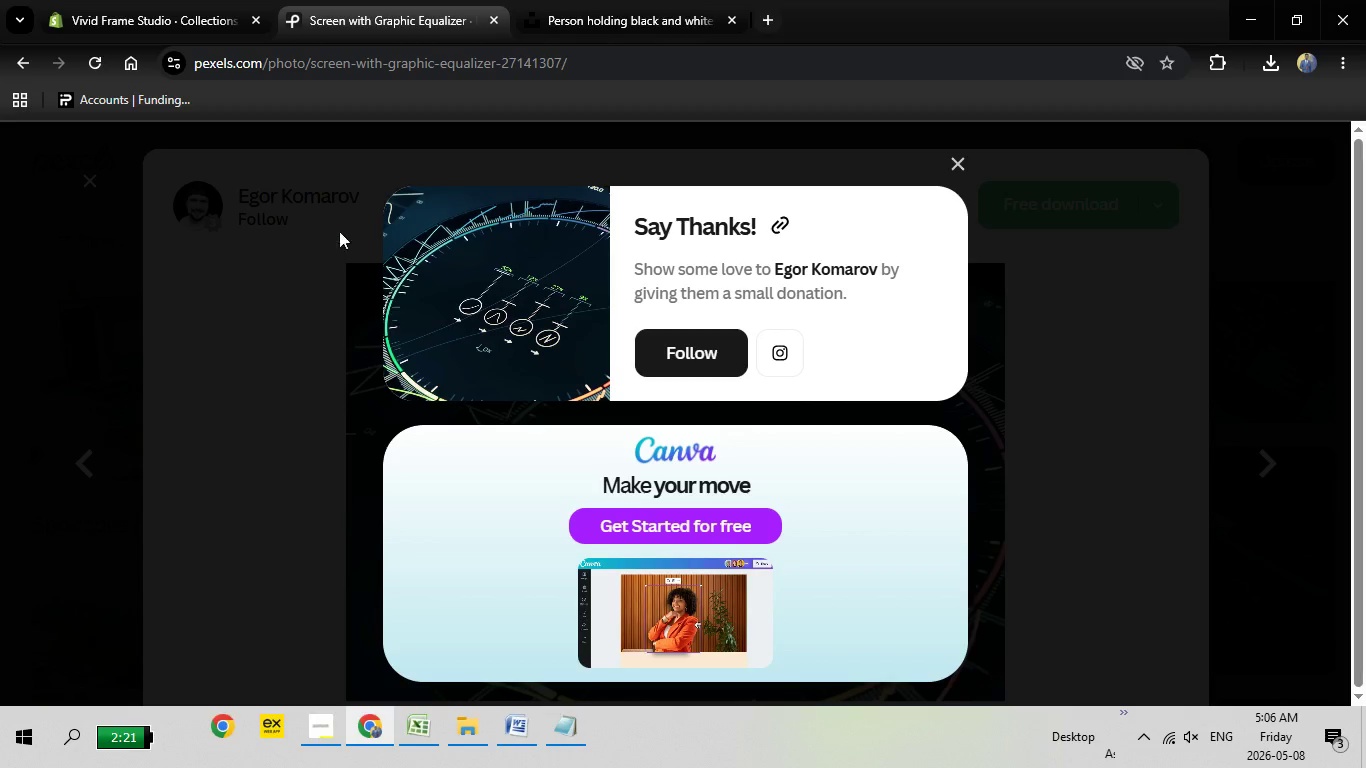 
key(Escape)
 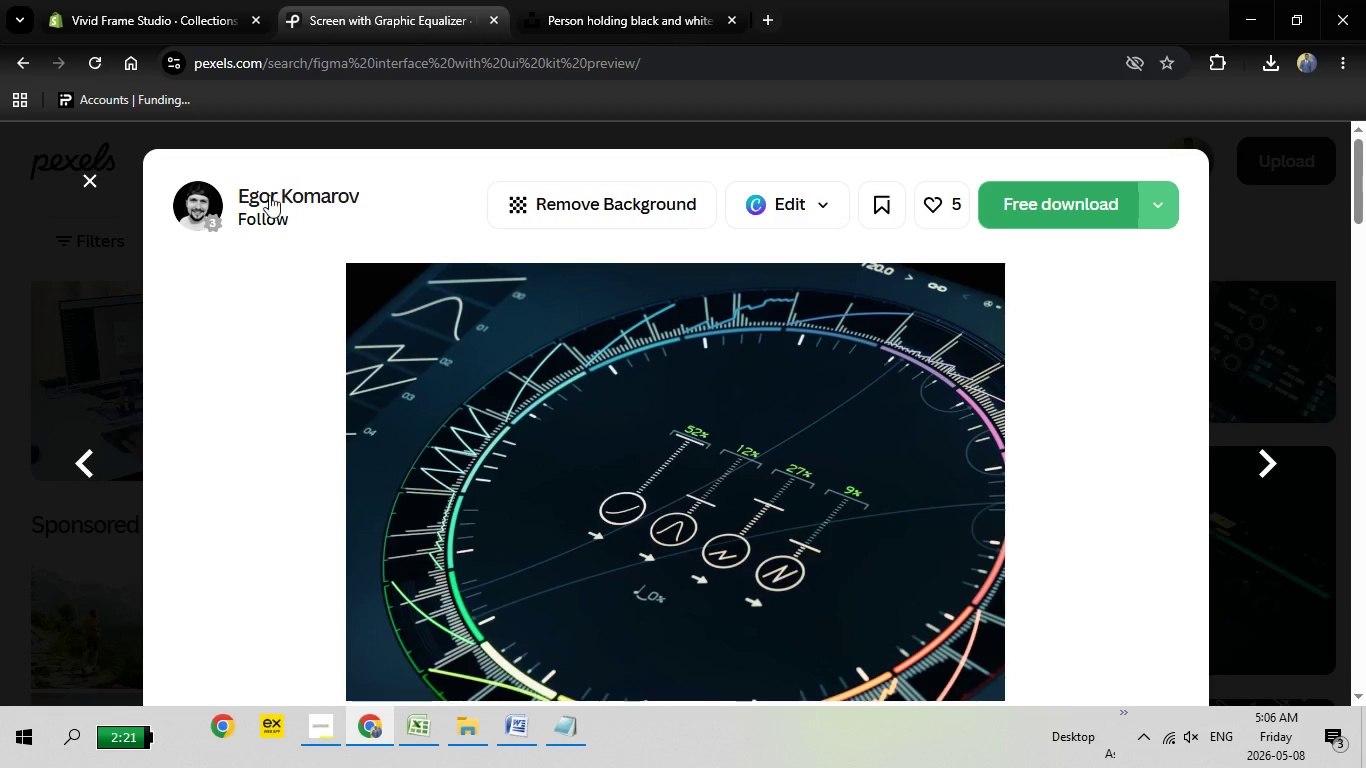 
key(Escape)
 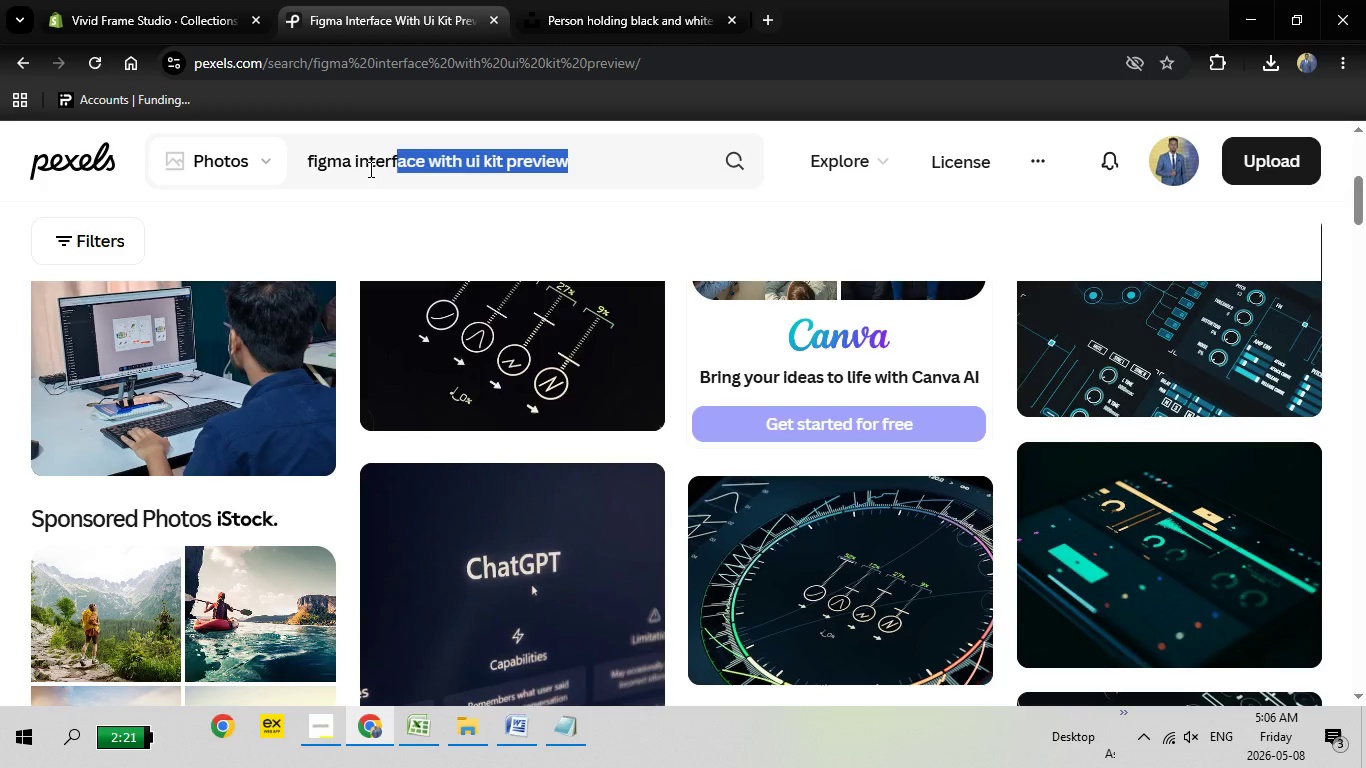 
left_click_drag(start_coordinate=[587, 160], to_coordinate=[306, 169])
 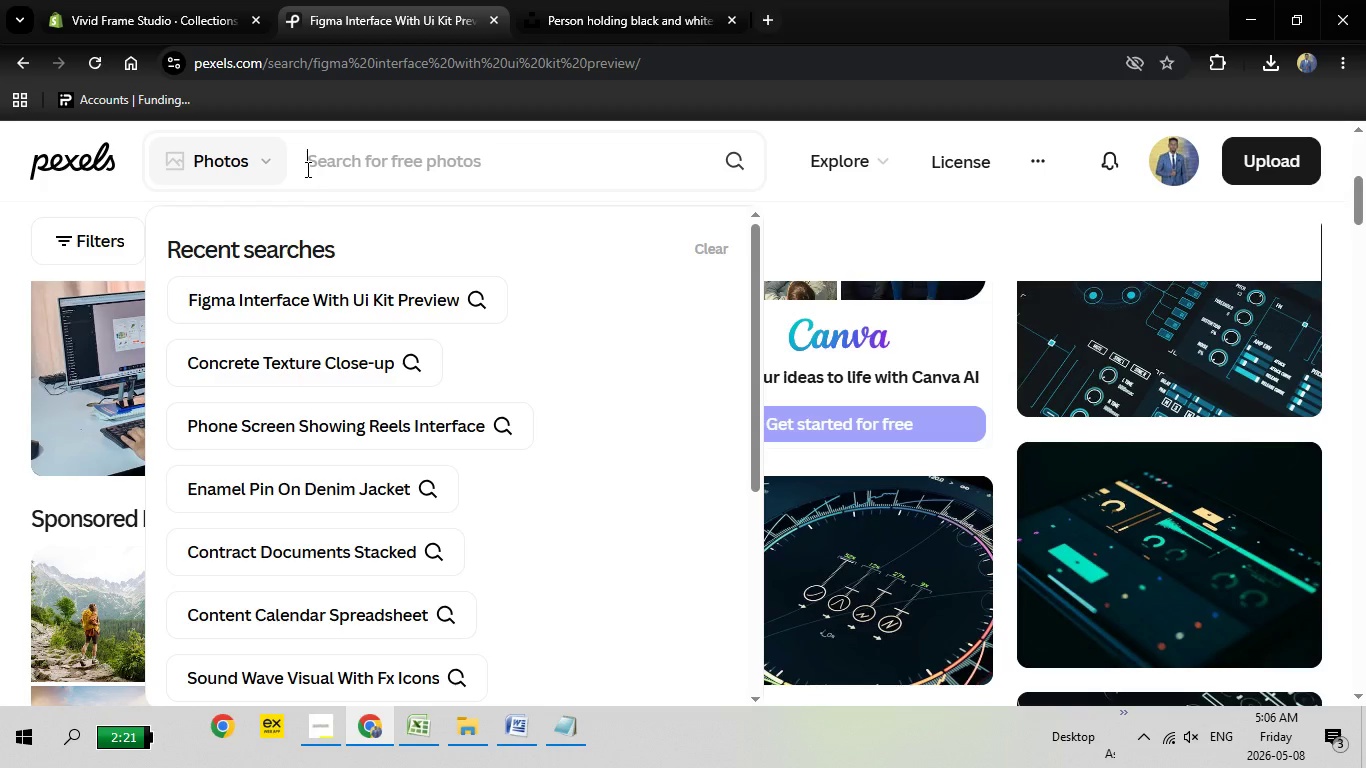 
key(Backspace)
 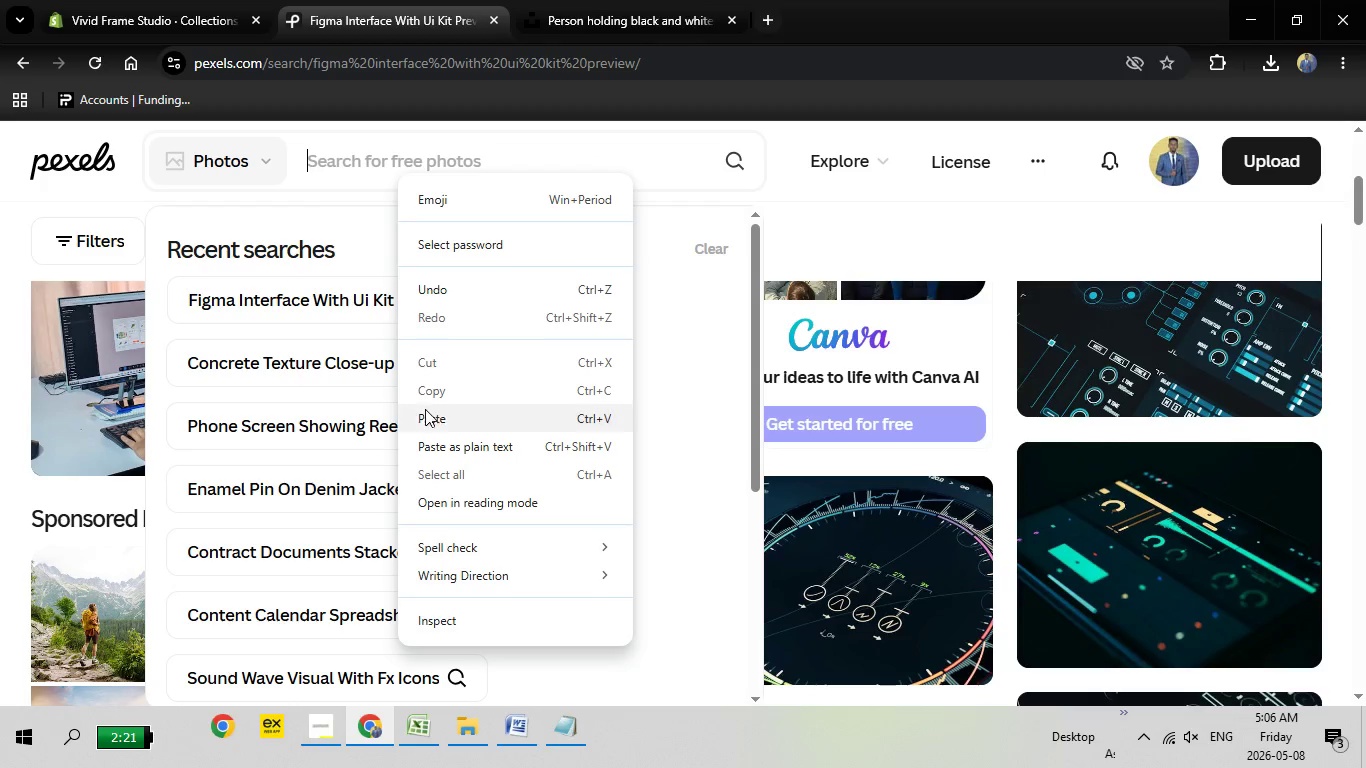 
left_click([426, 410])
 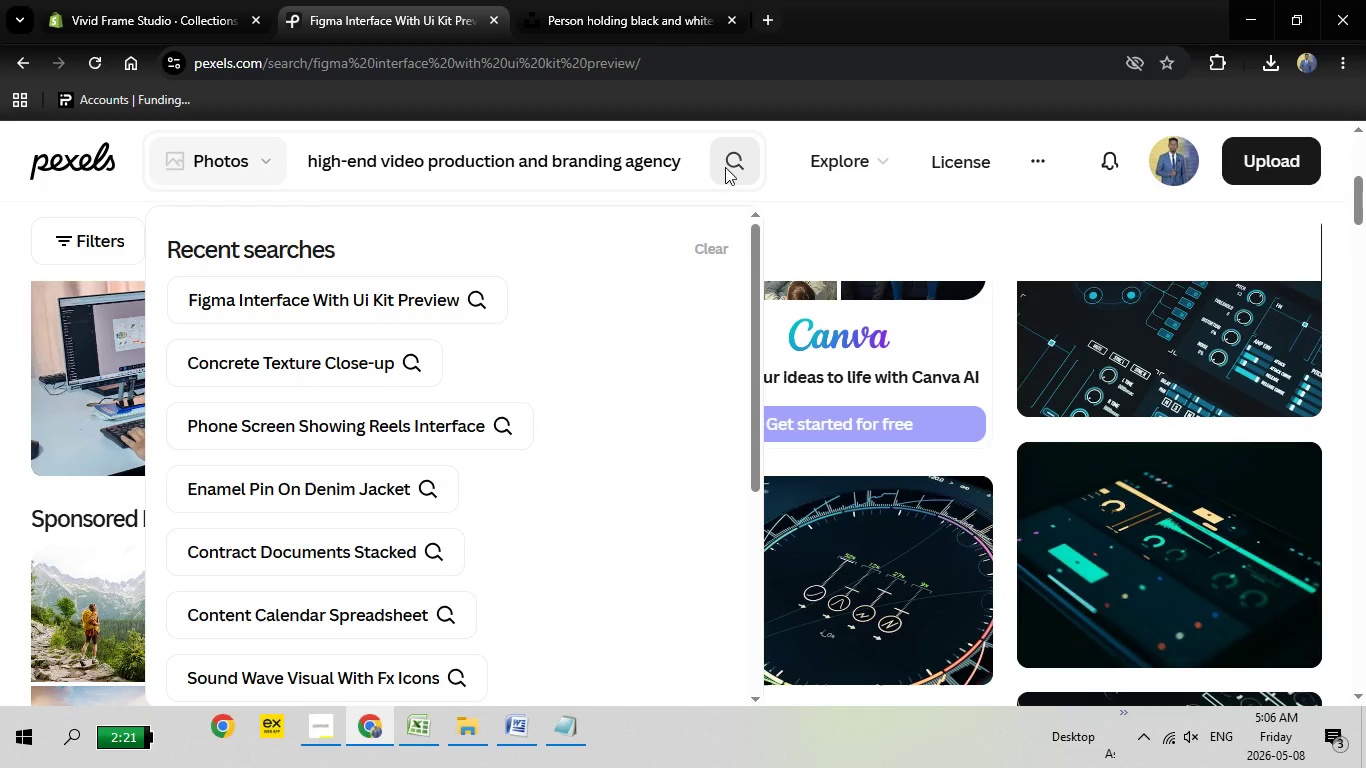 
left_click([723, 167])
 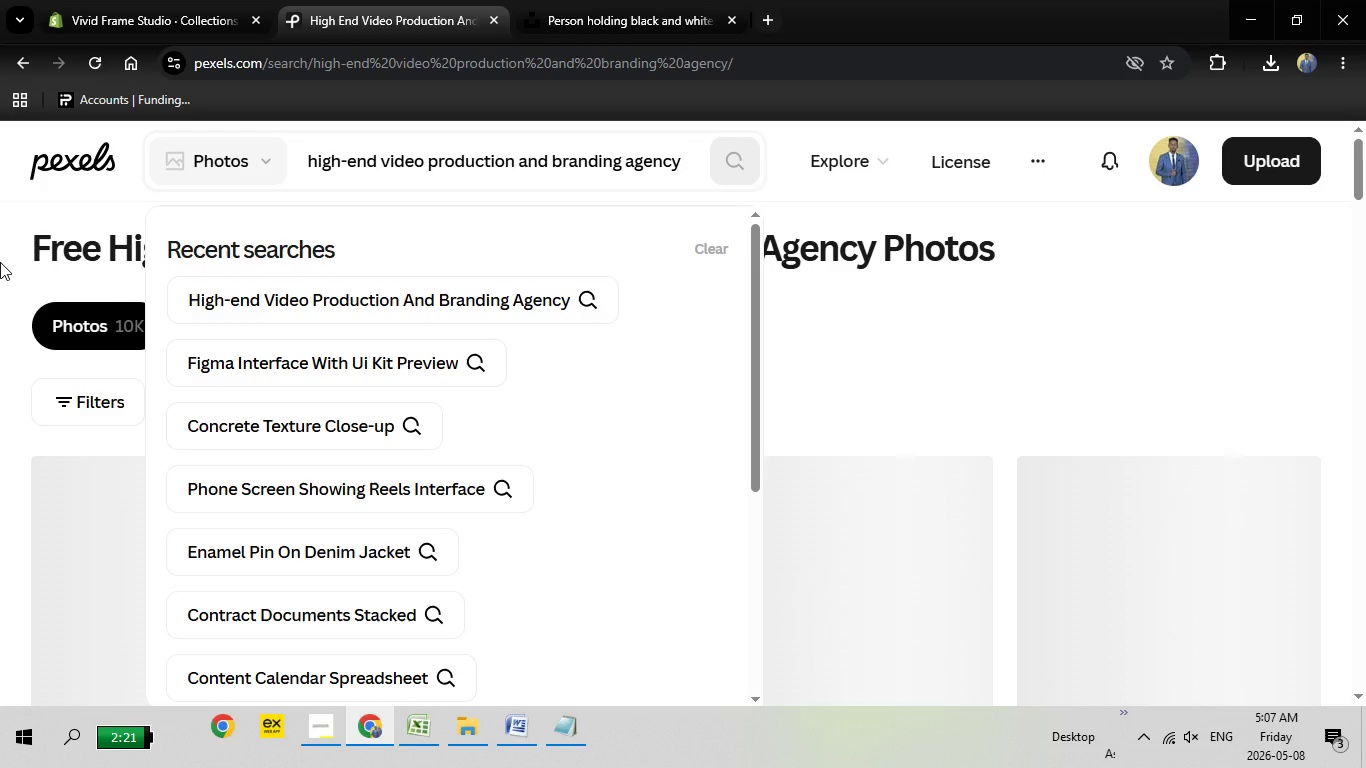 
wait(9.81)
 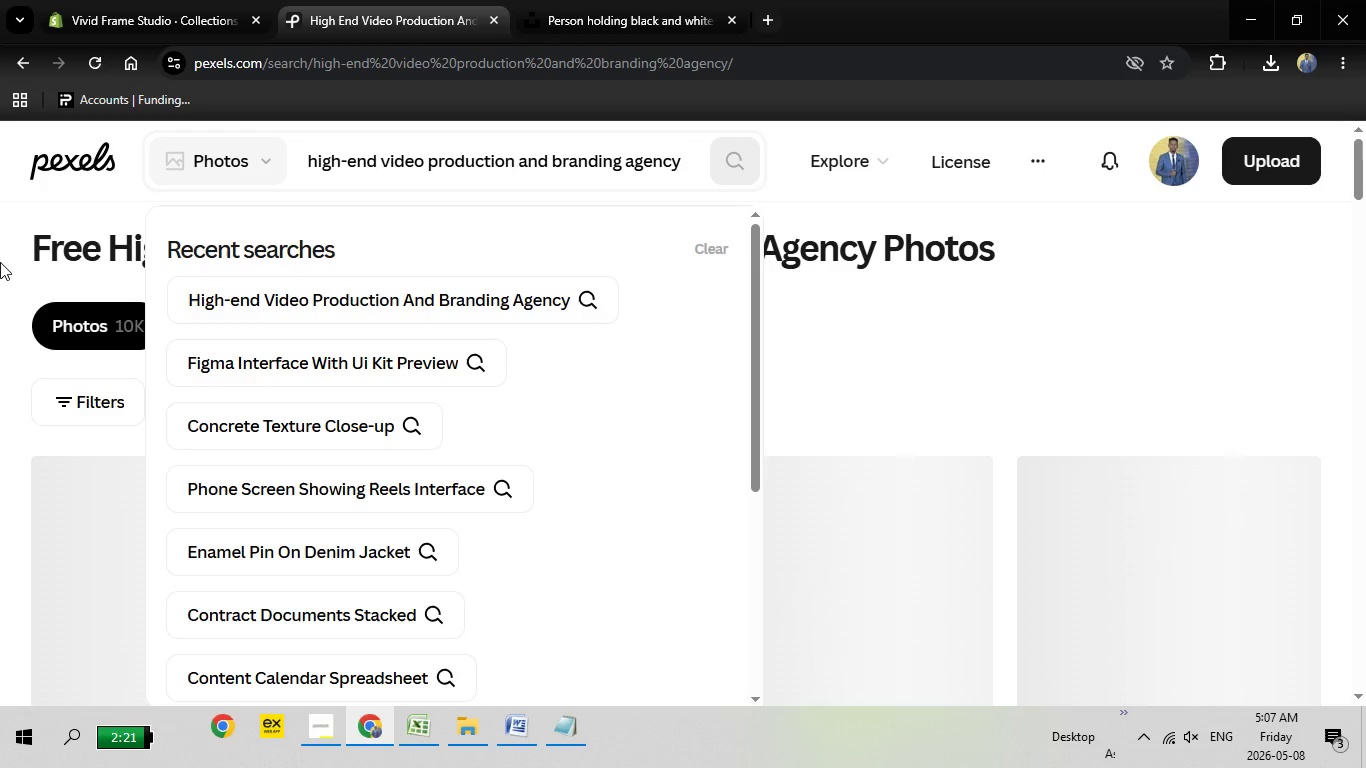 
left_click([914, 349])
 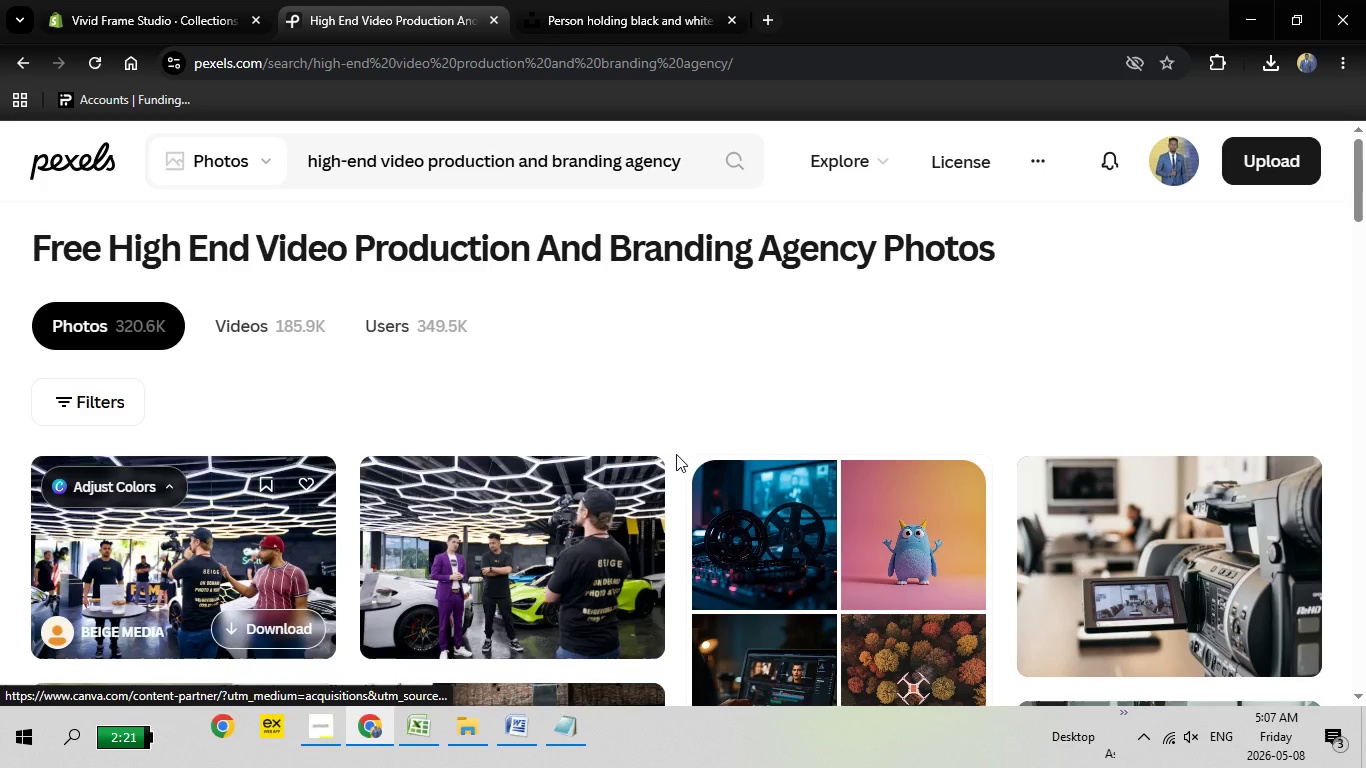 
scroll: coordinate [219, 533], scroll_direction: none, amount: 0.0
 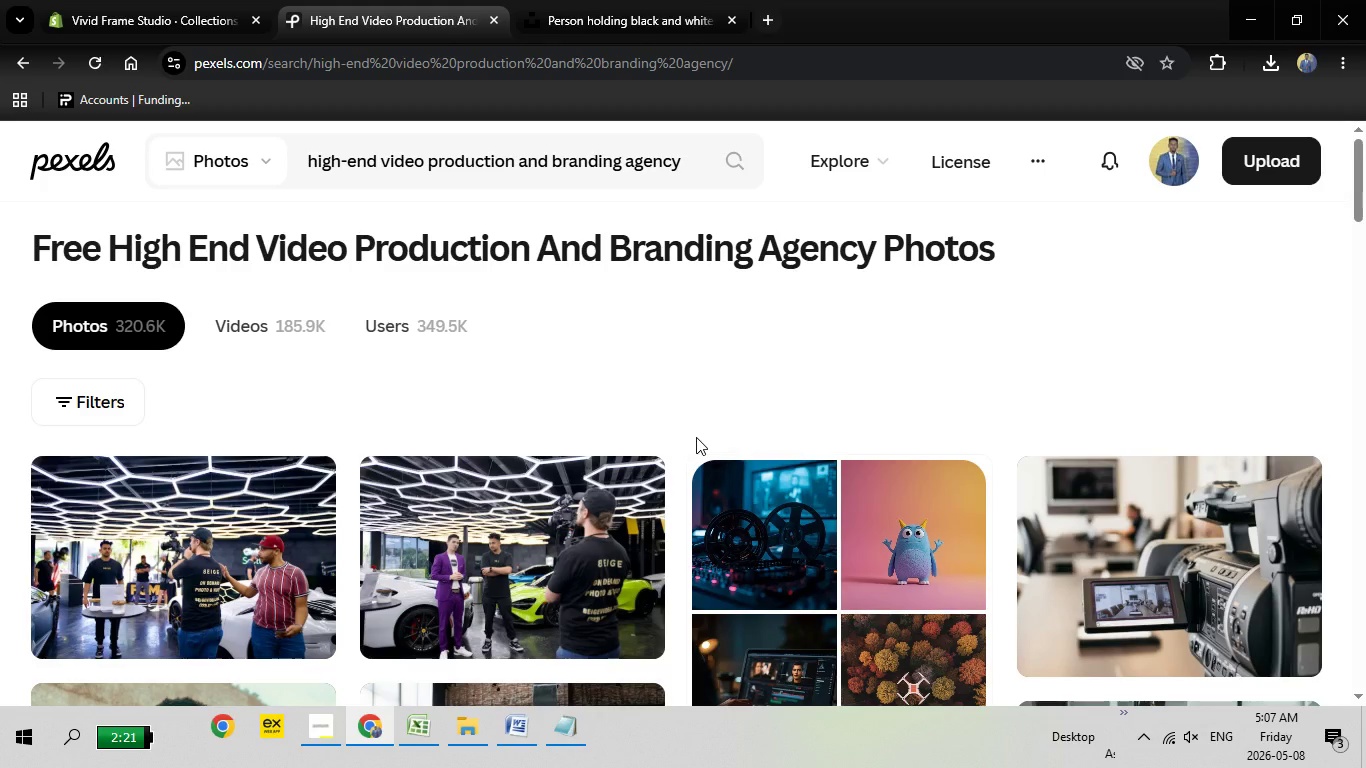 
mouse_move([670, 433])
 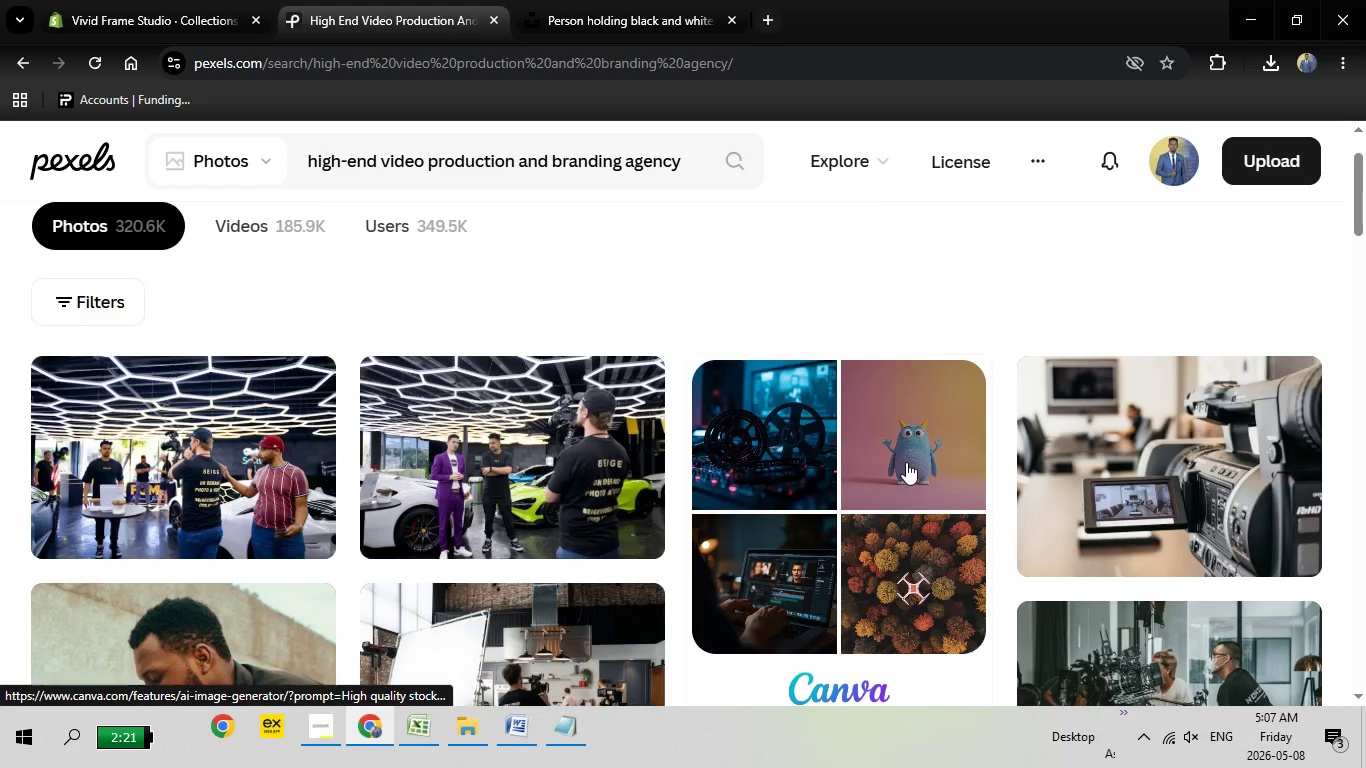 
scroll: coordinate [906, 462], scroll_direction: down, amount: 1.0
 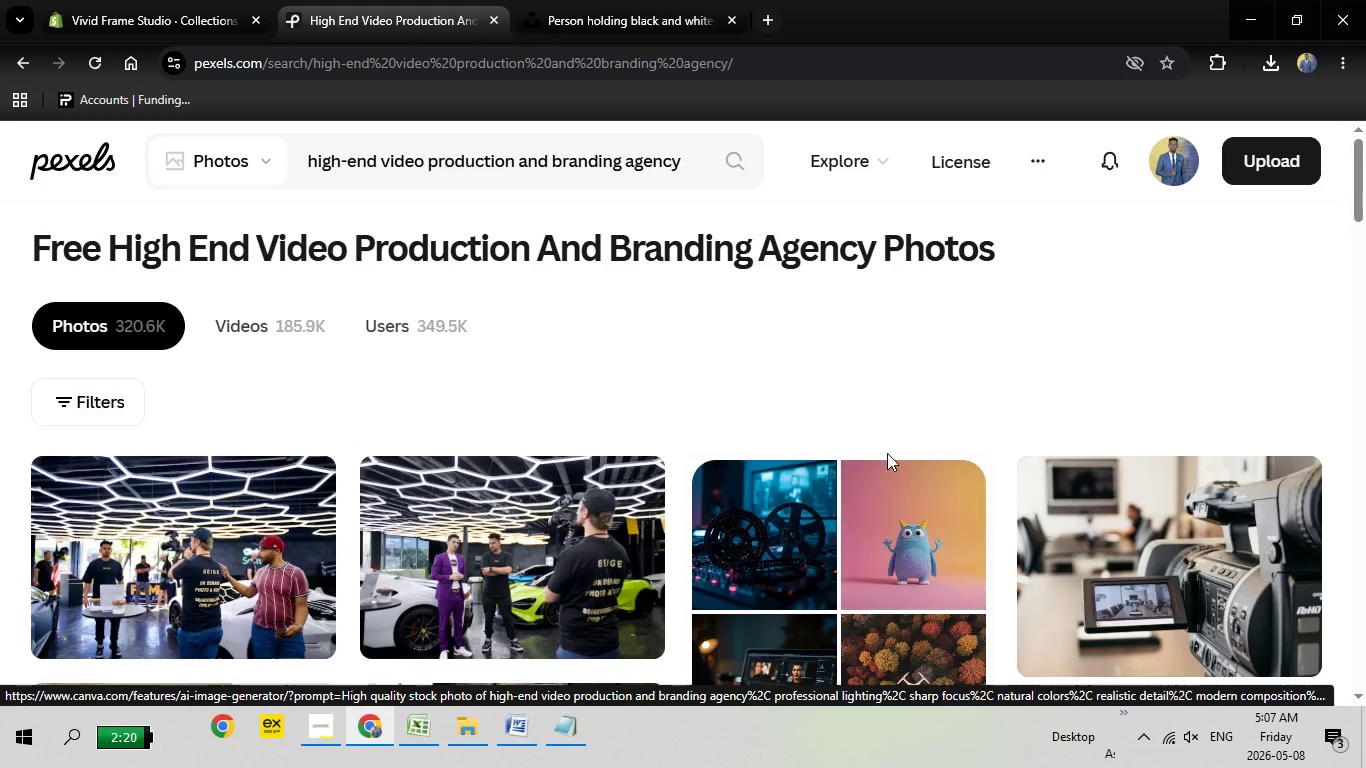 
scroll: coordinate [887, 453], scroll_direction: none, amount: 0.0
 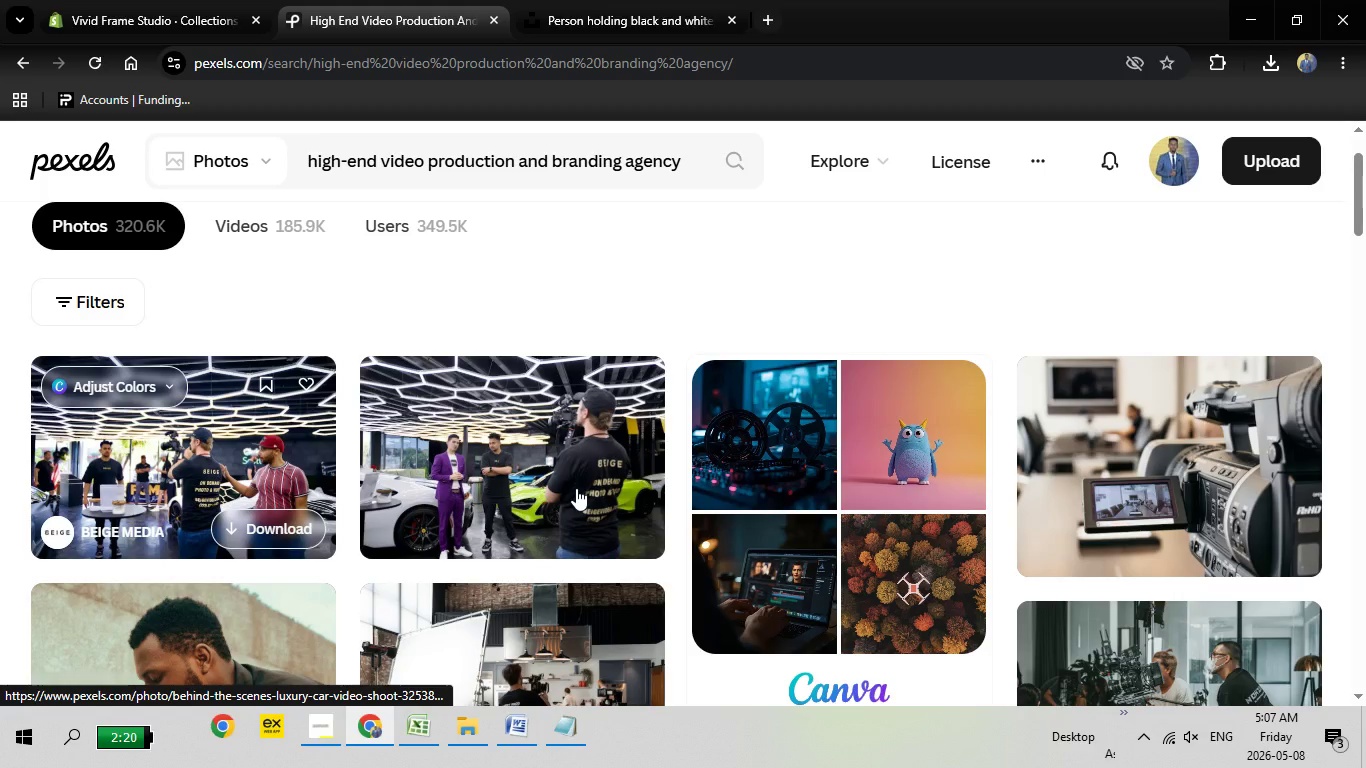 
wait(5.5)
 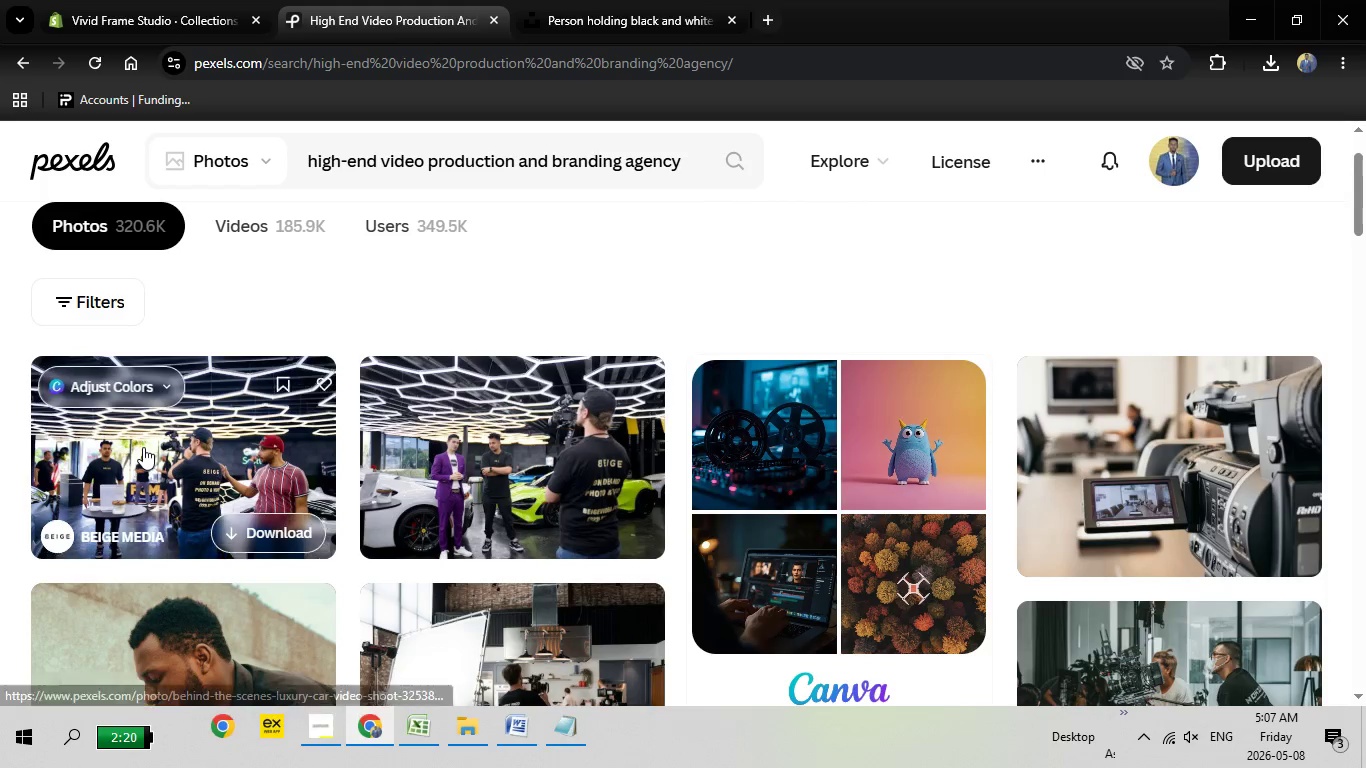 
left_click([1202, 475])
 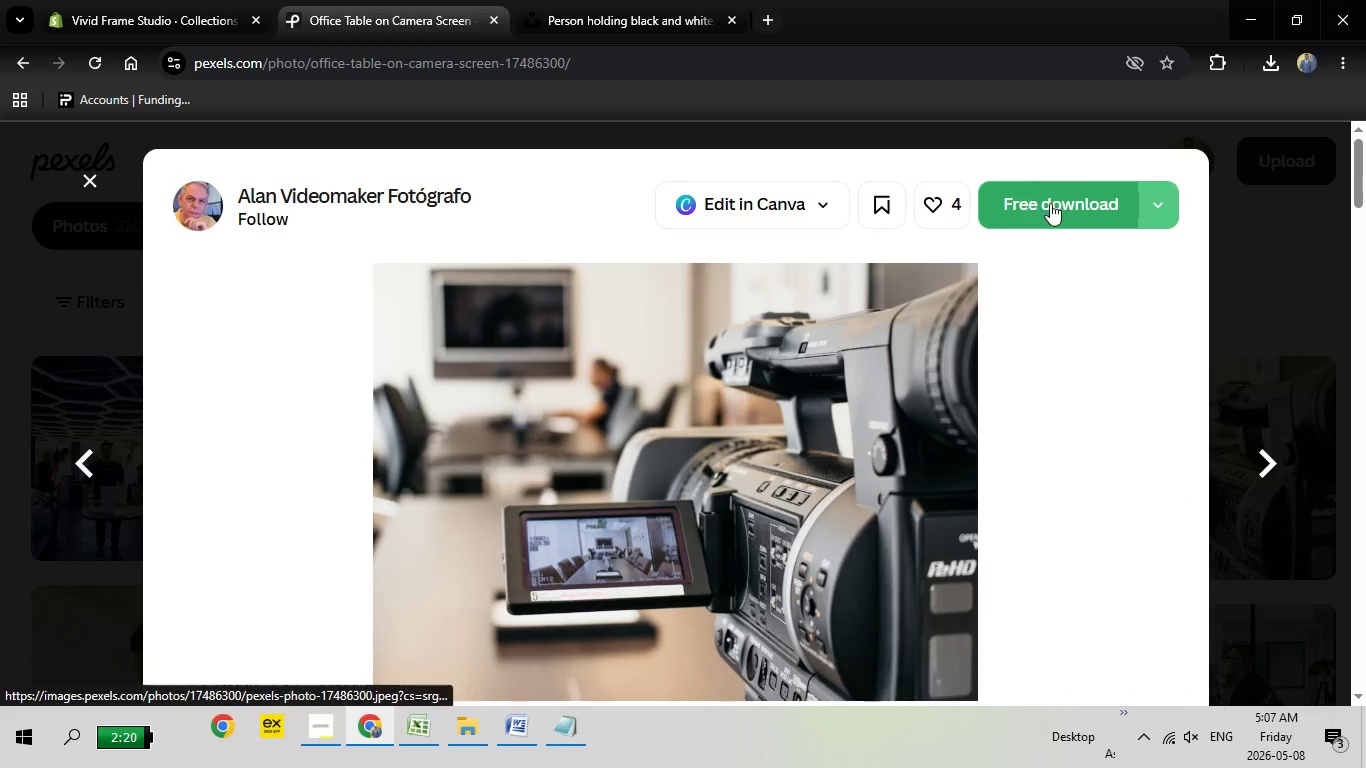 
left_click([1051, 203])
 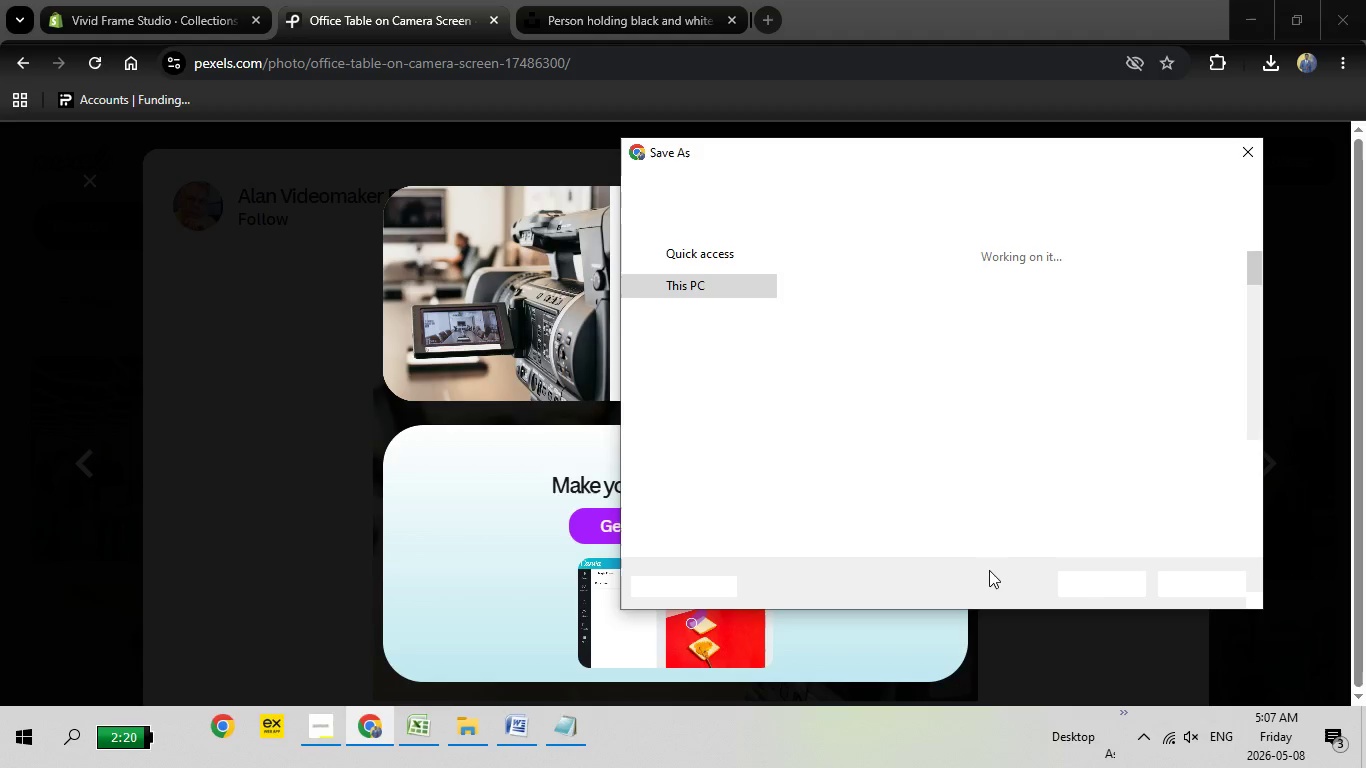 
wait(6.38)
 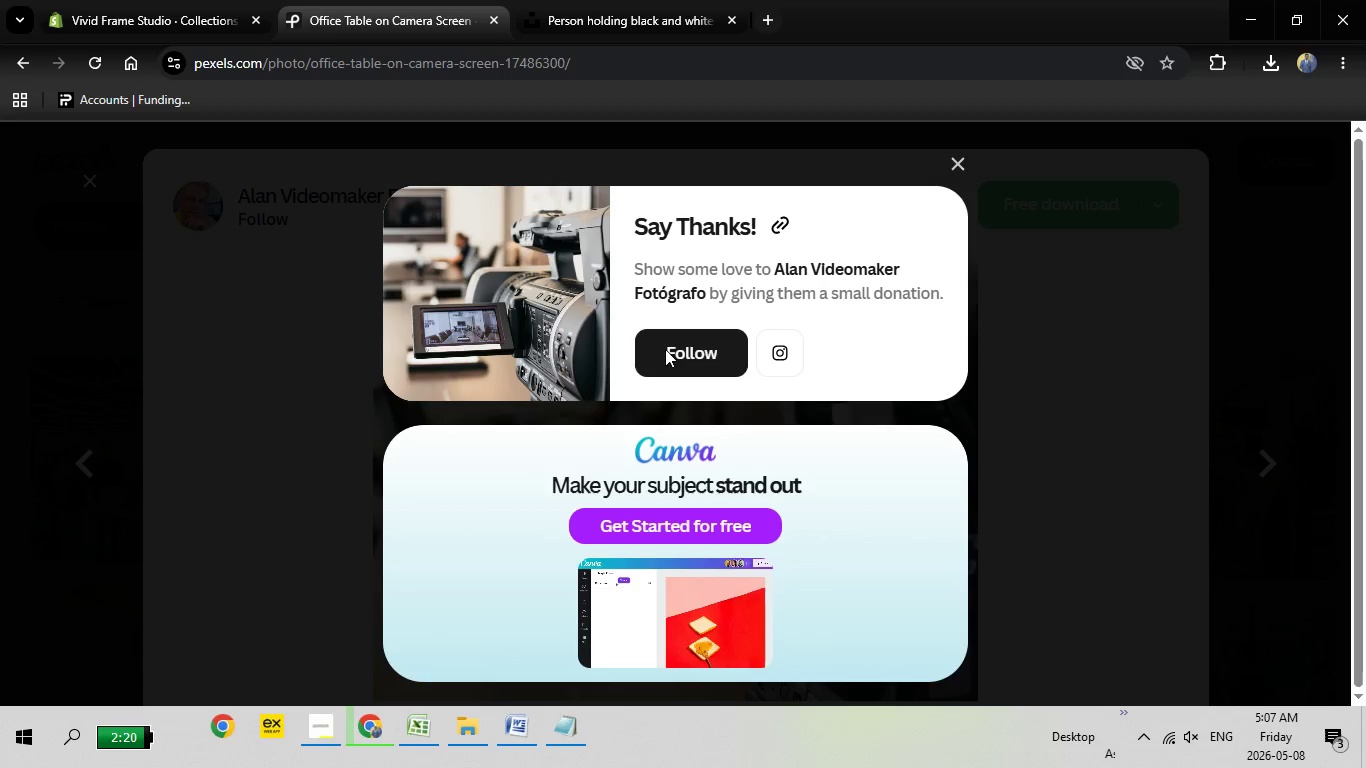 
left_click([1128, 591])
 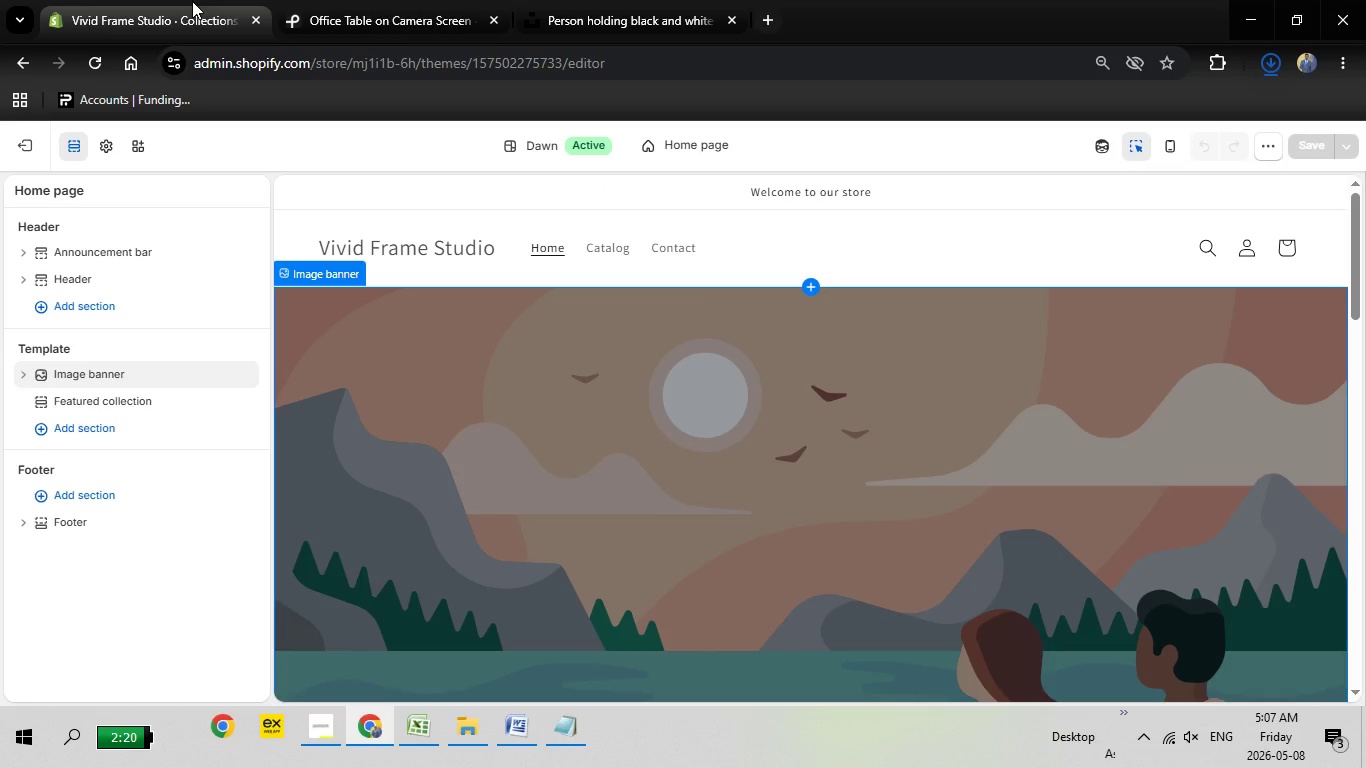 
left_click([192, 1])
 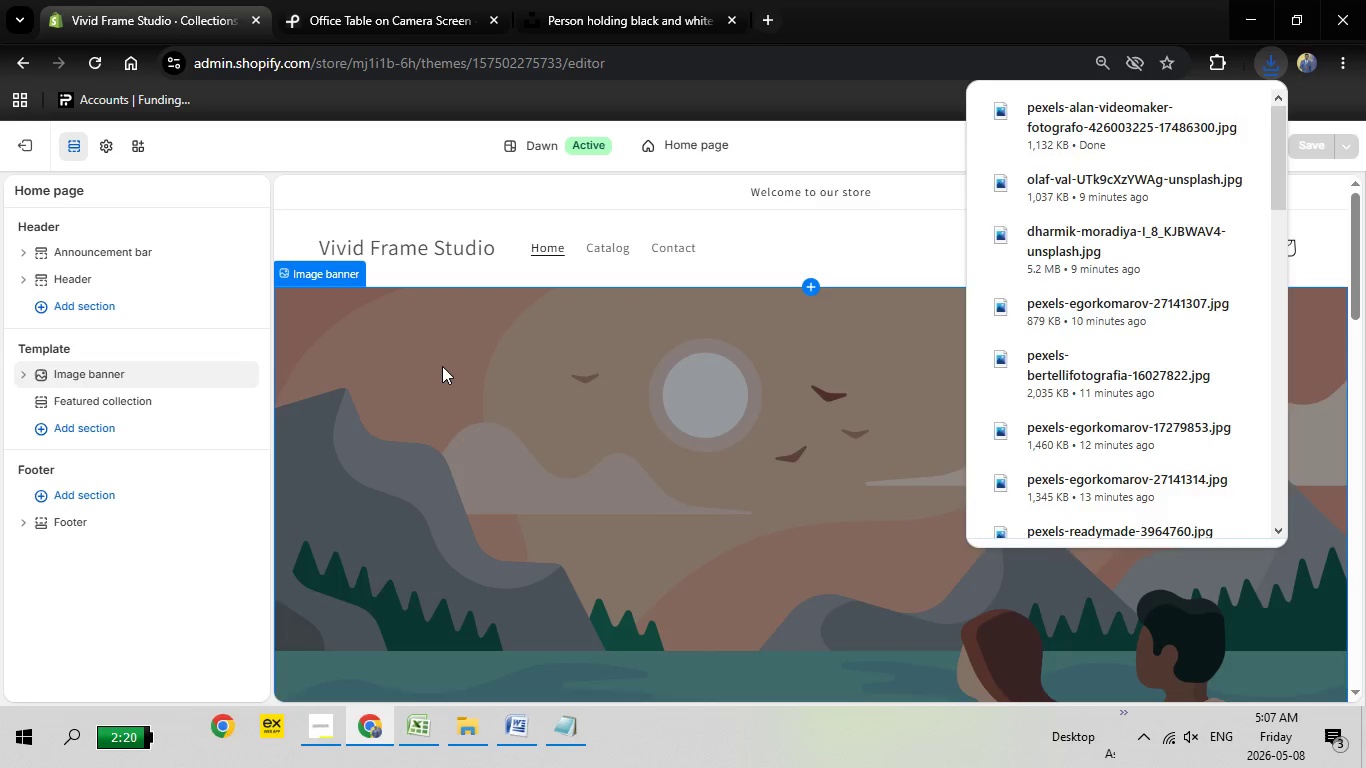 
left_click([442, 366])
 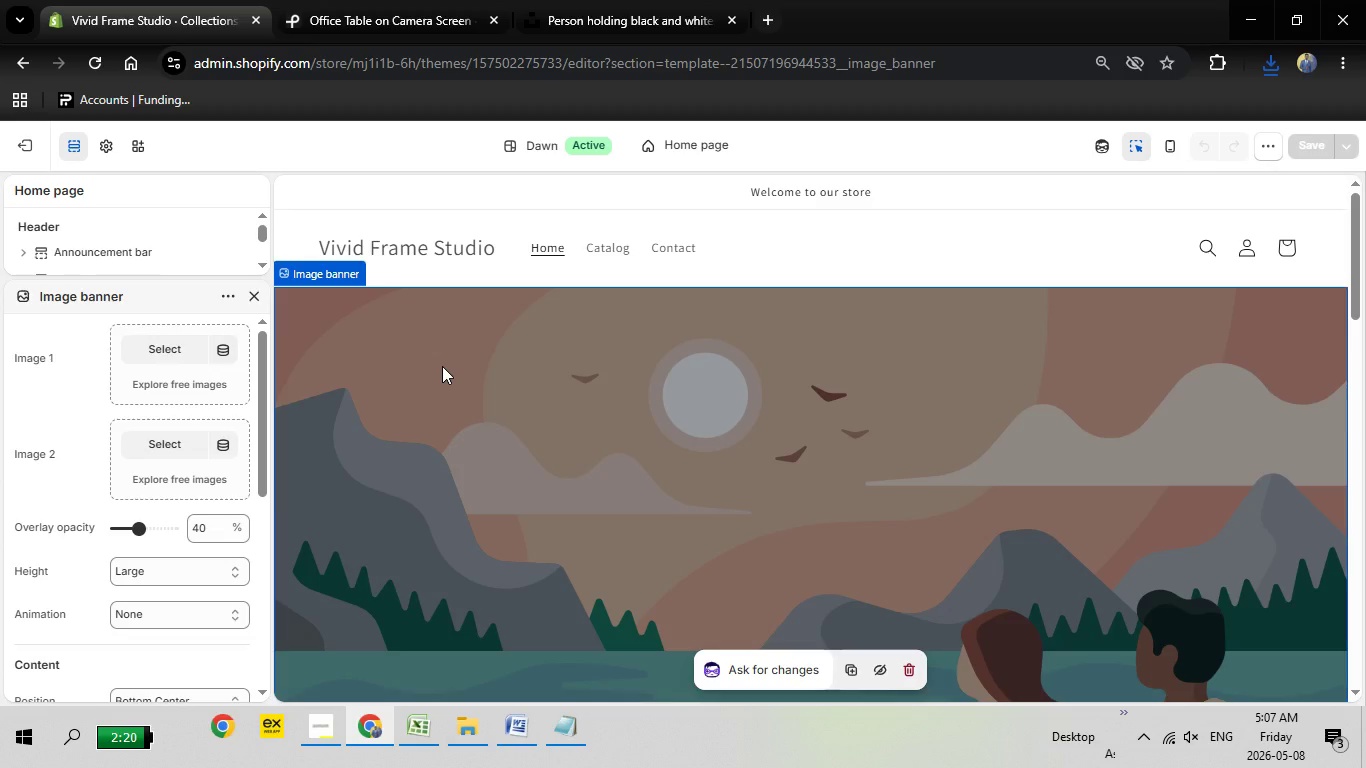 
wait(11.81)
 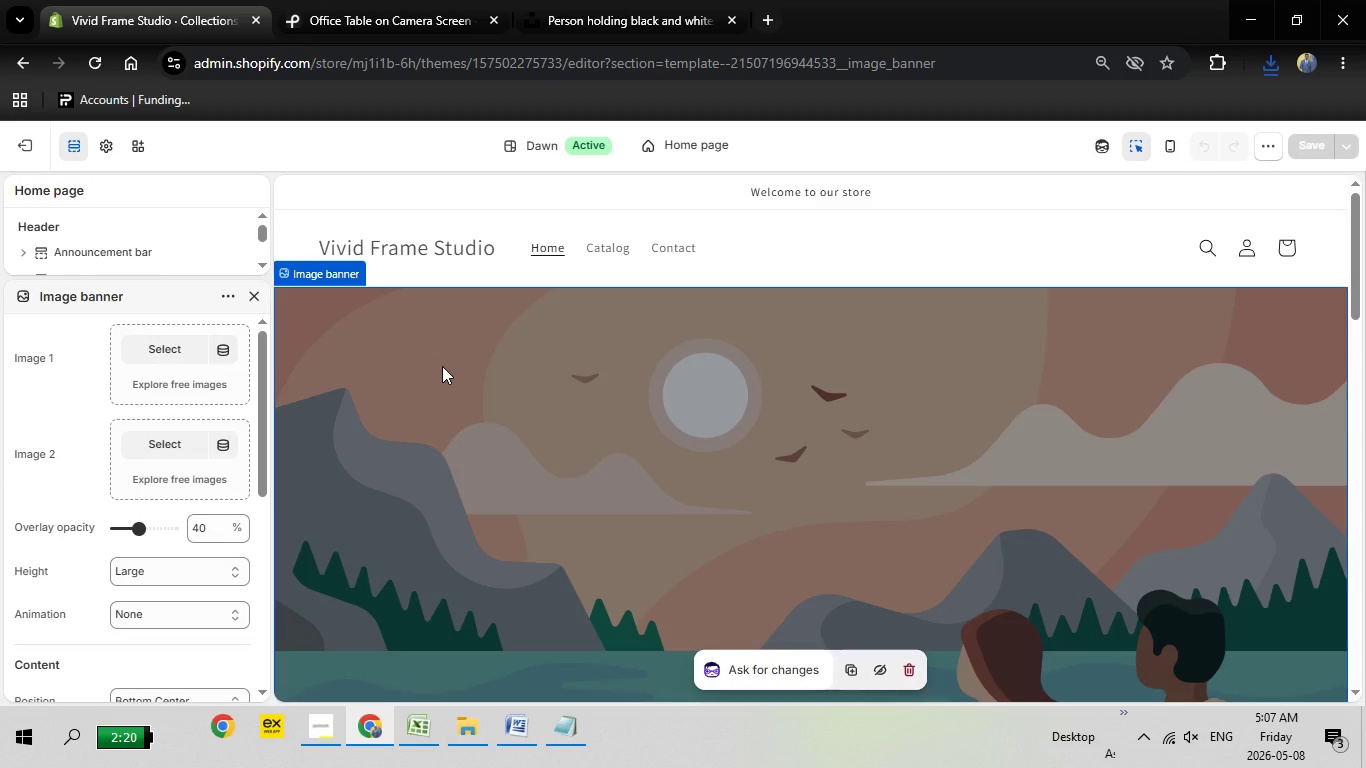 
left_click([184, 349])
 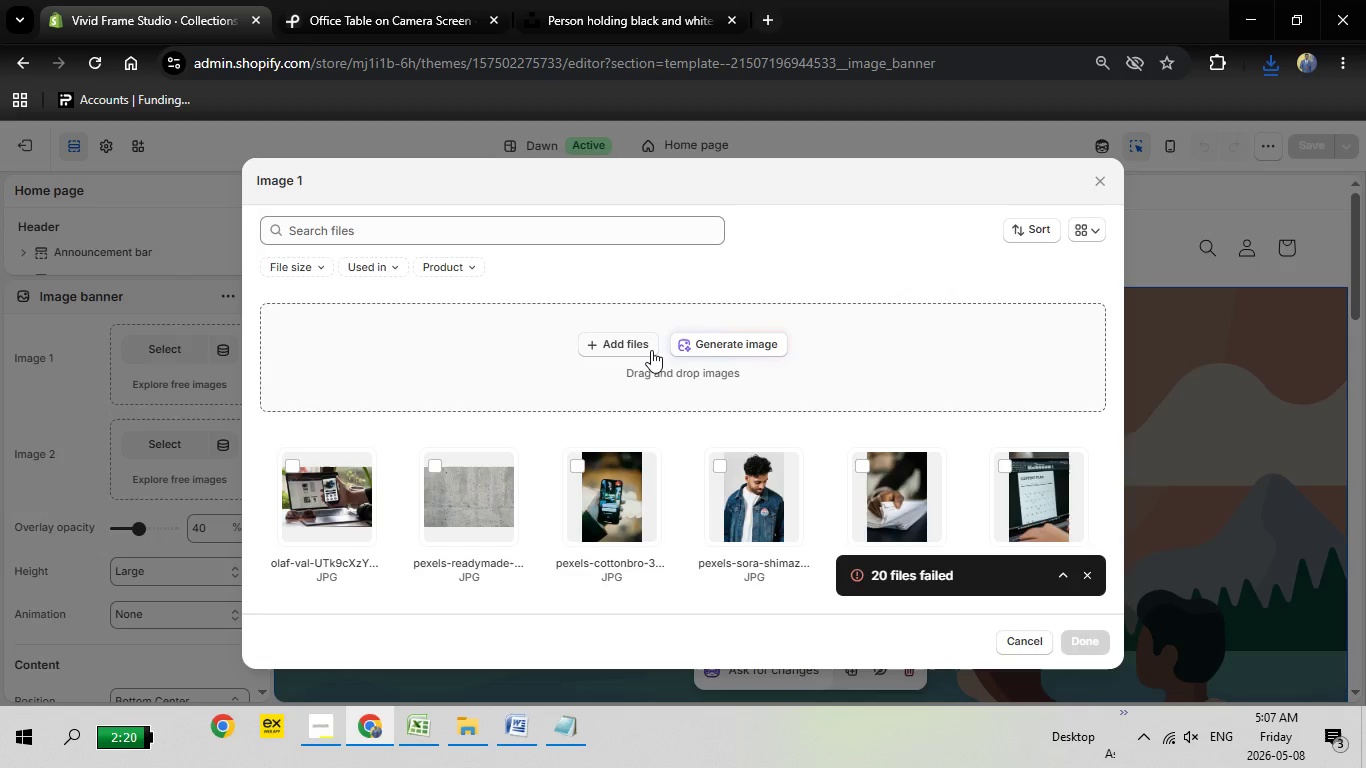 
wait(5.62)
 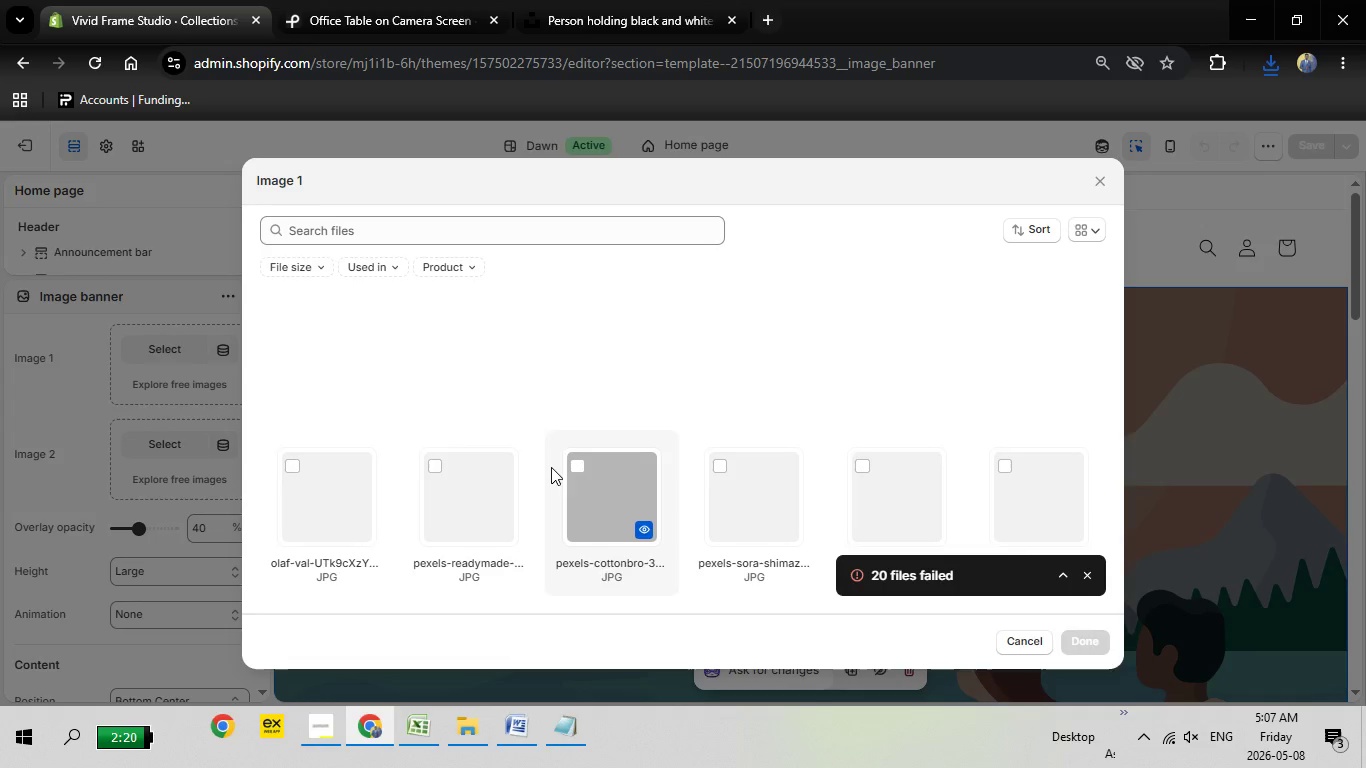 
left_click([628, 350])
 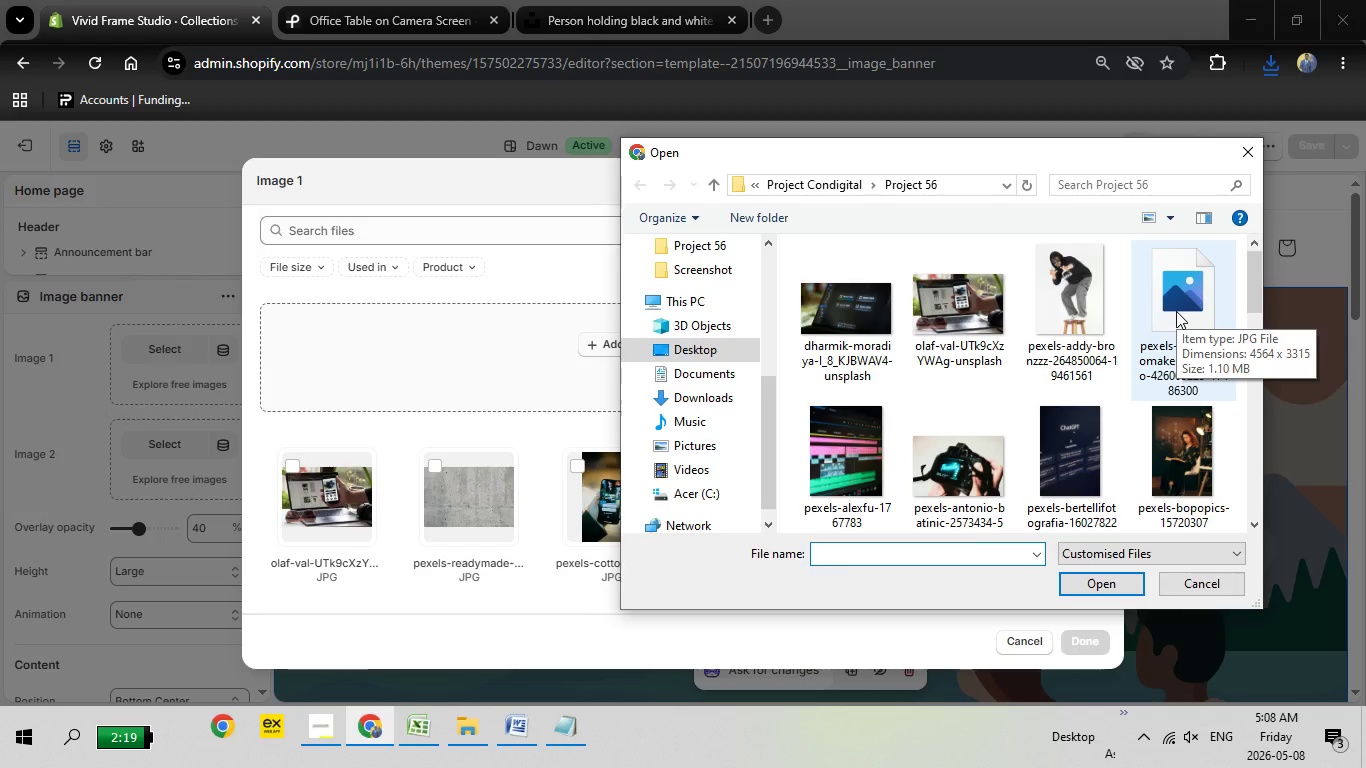 
wait(12.58)
 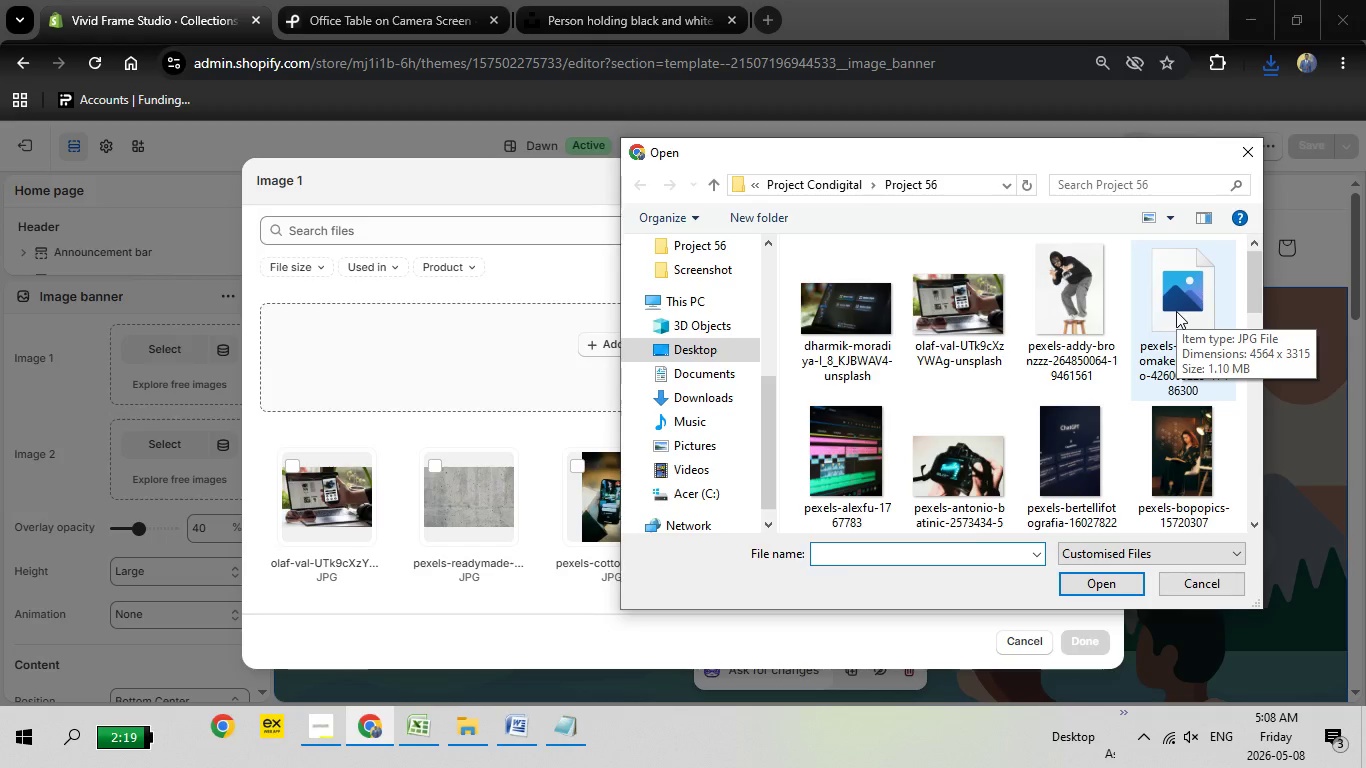 
double_click([1176, 311])
 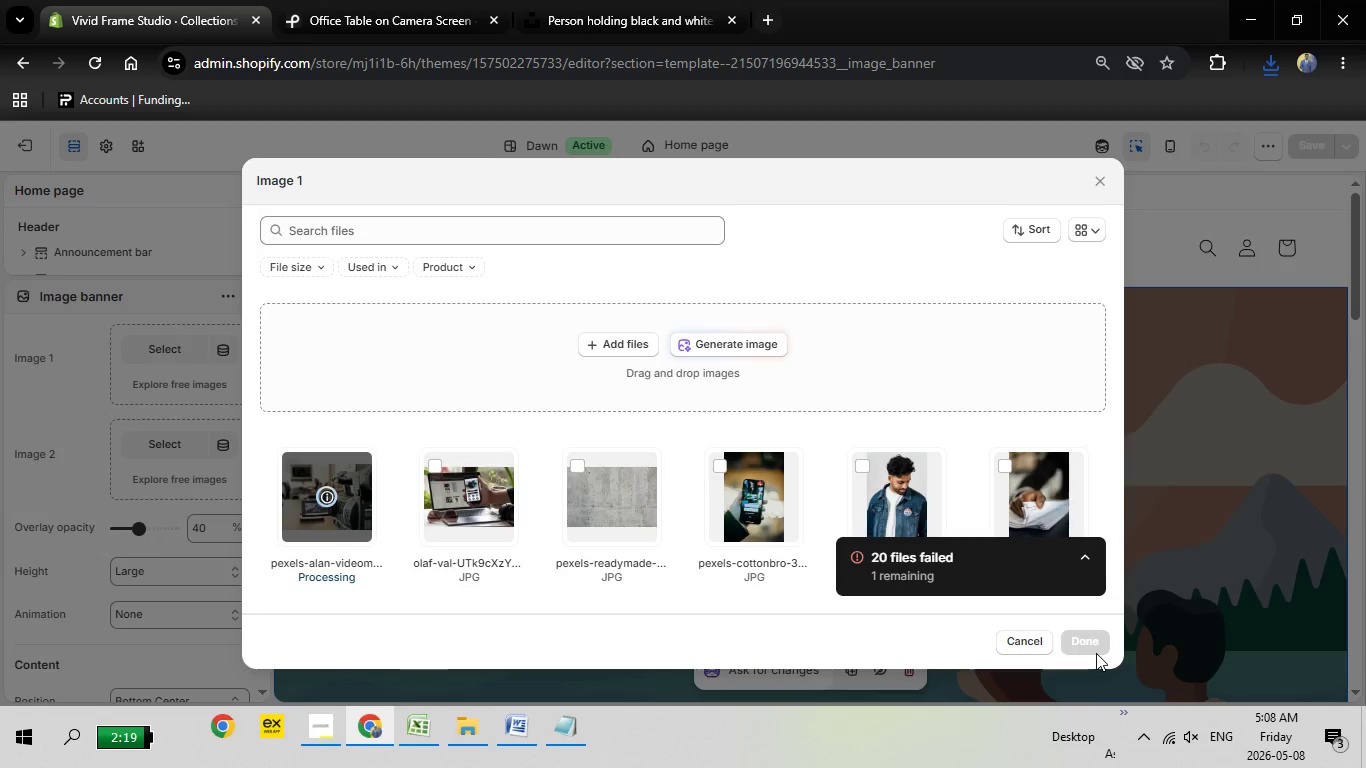 
wait(11.67)
 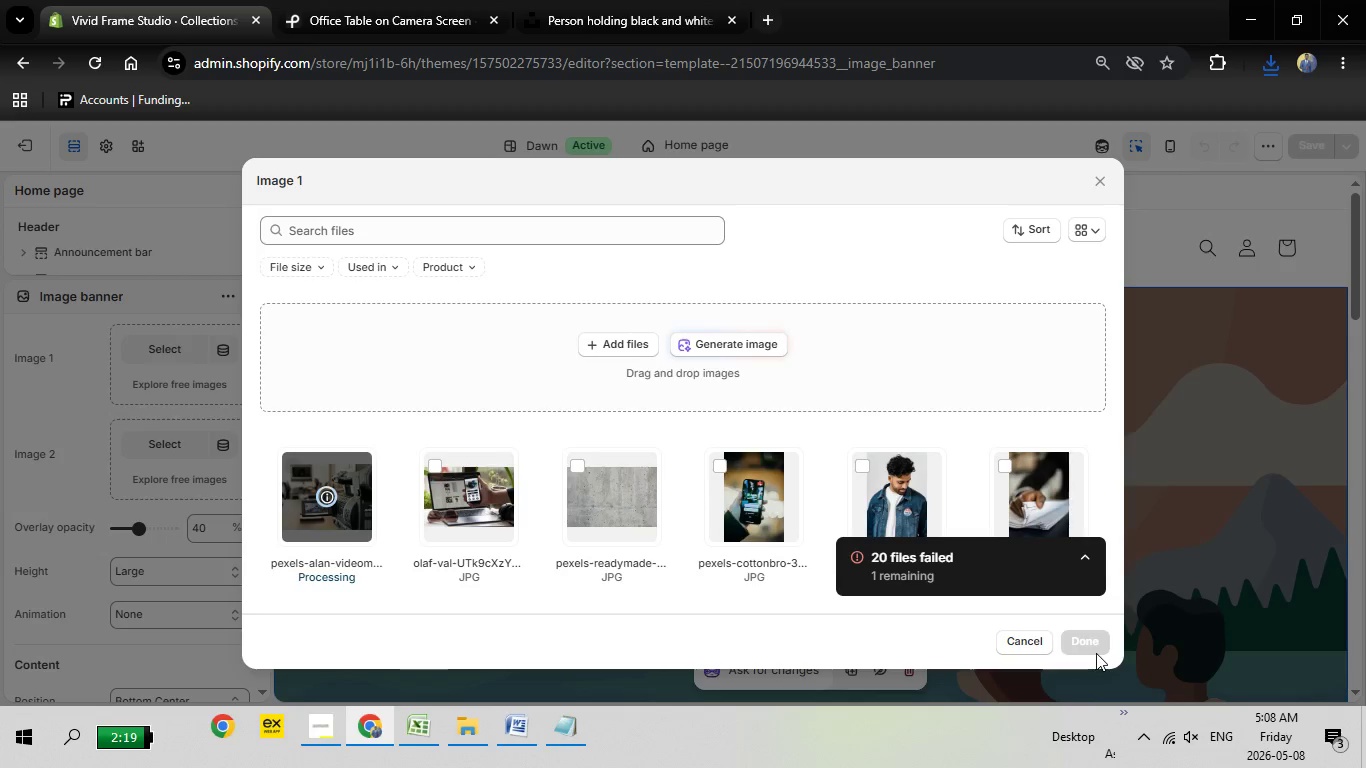 
left_click([1092, 647])
 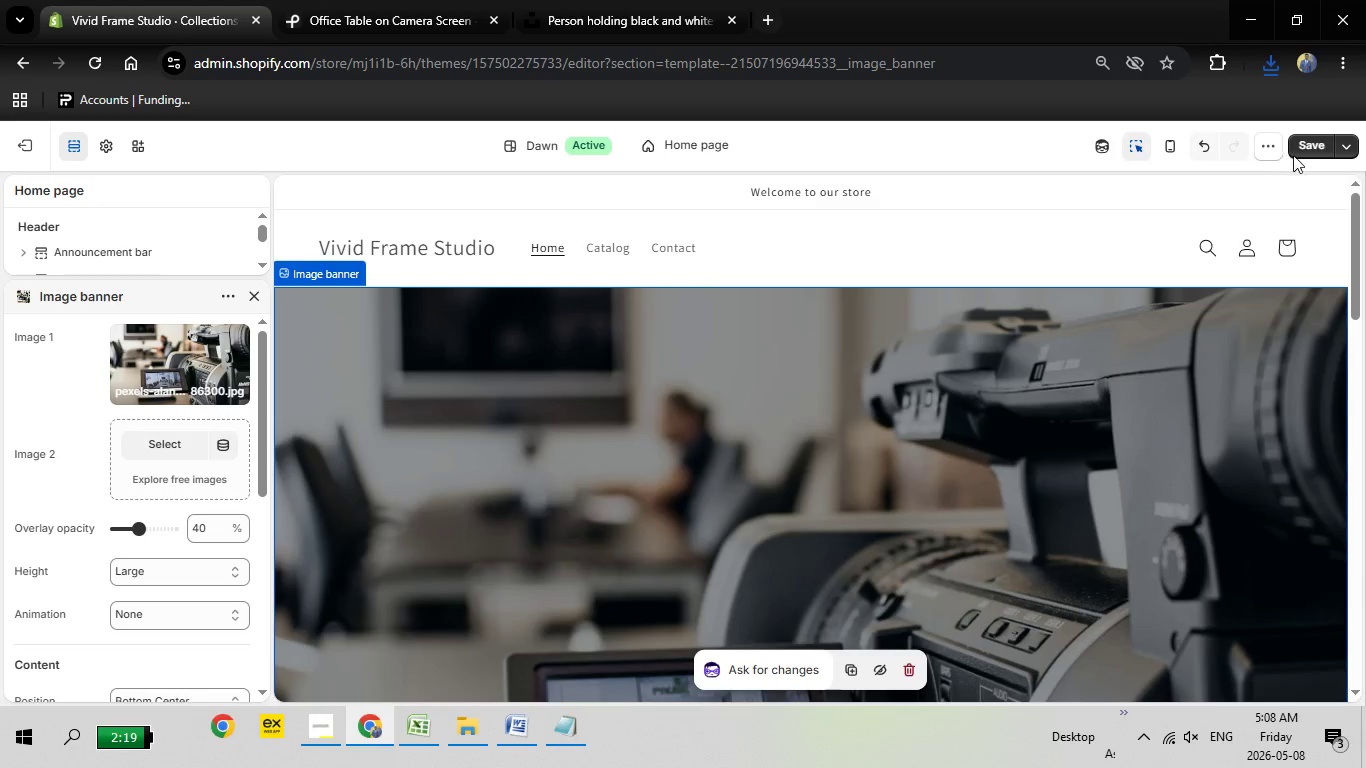 
wait(6.22)
 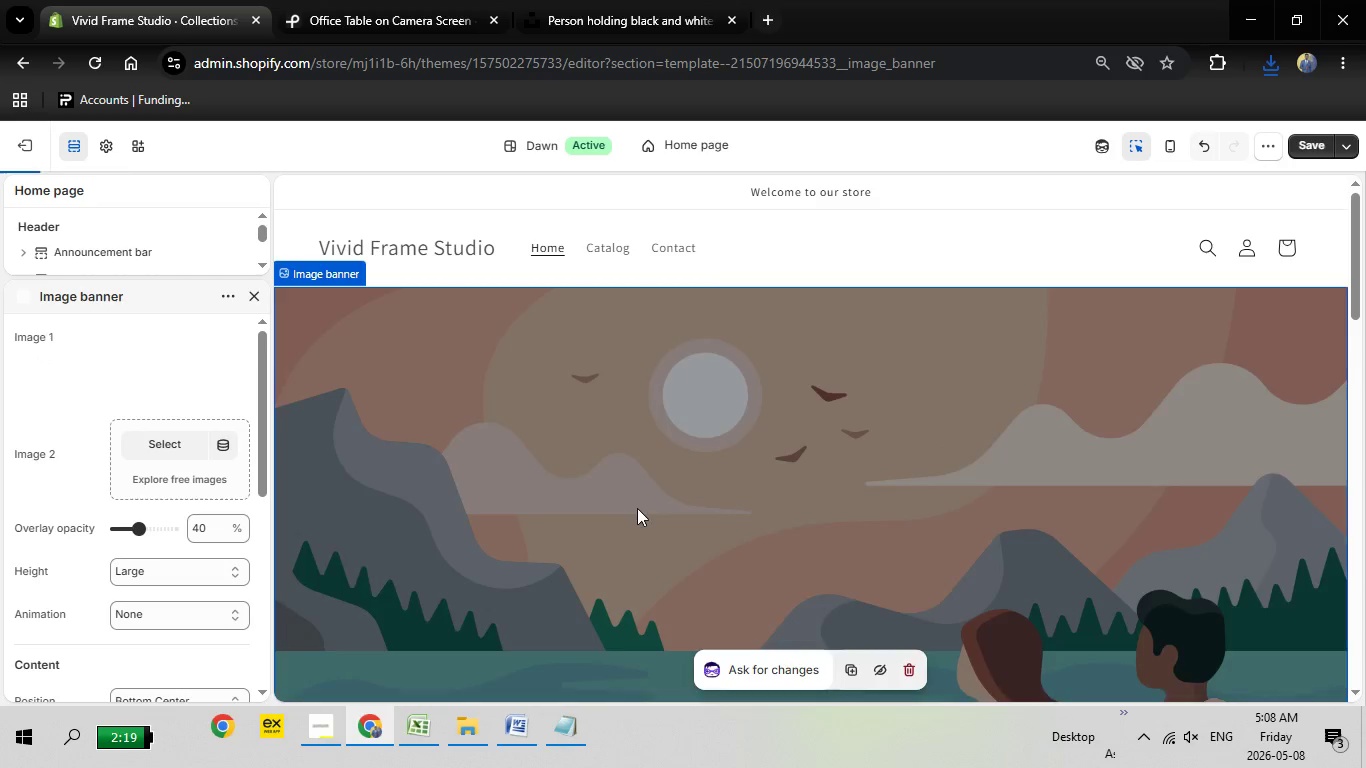 
left_click([1310, 154])
 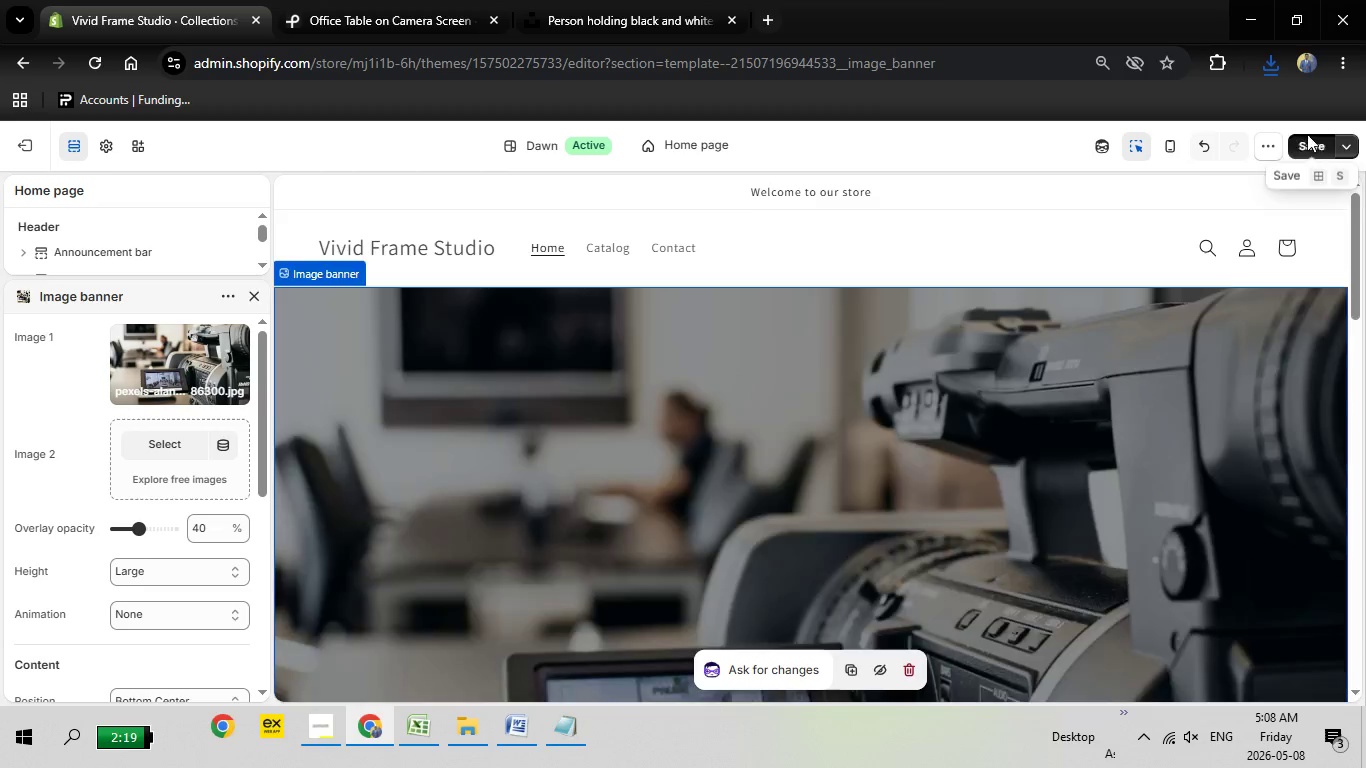 
left_click([1307, 134])
 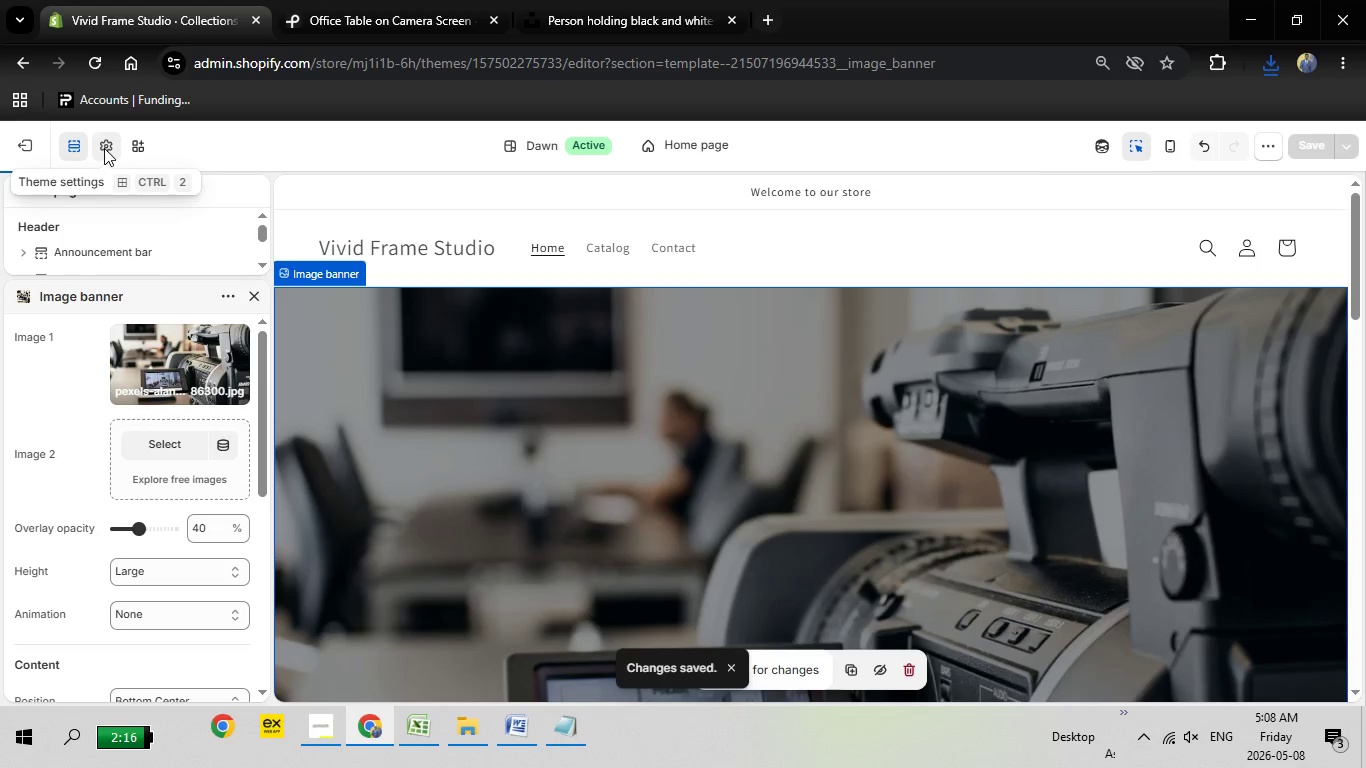 
left_click([104, 148])
 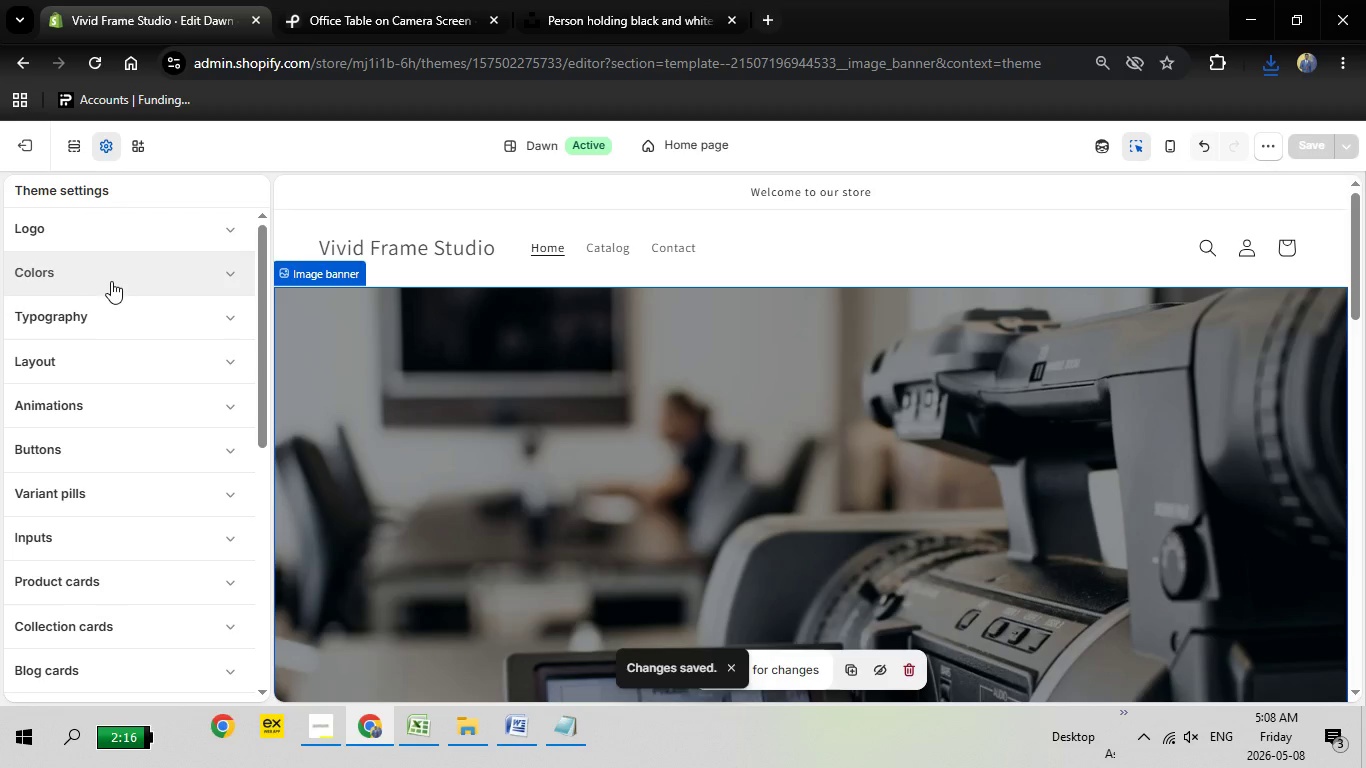 
left_click([114, 276])
 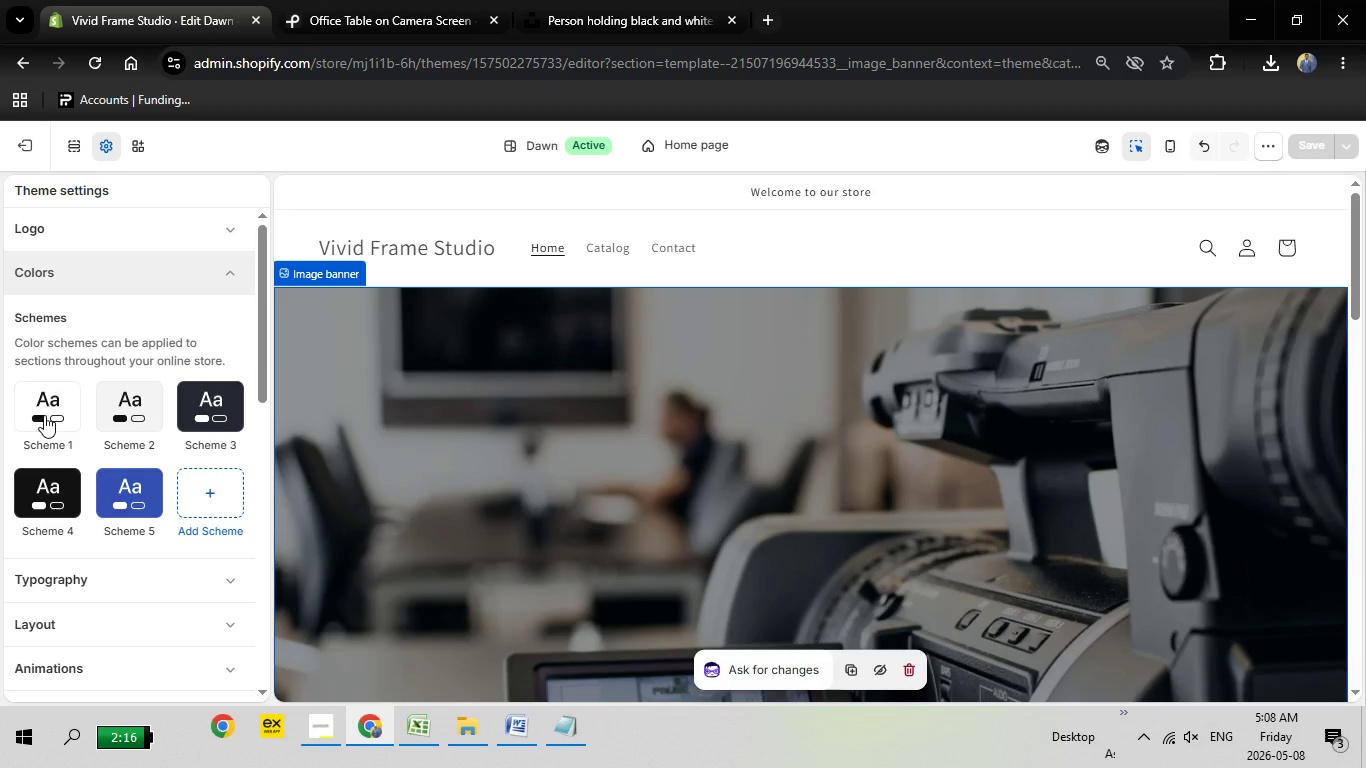 
left_click([44, 415])
 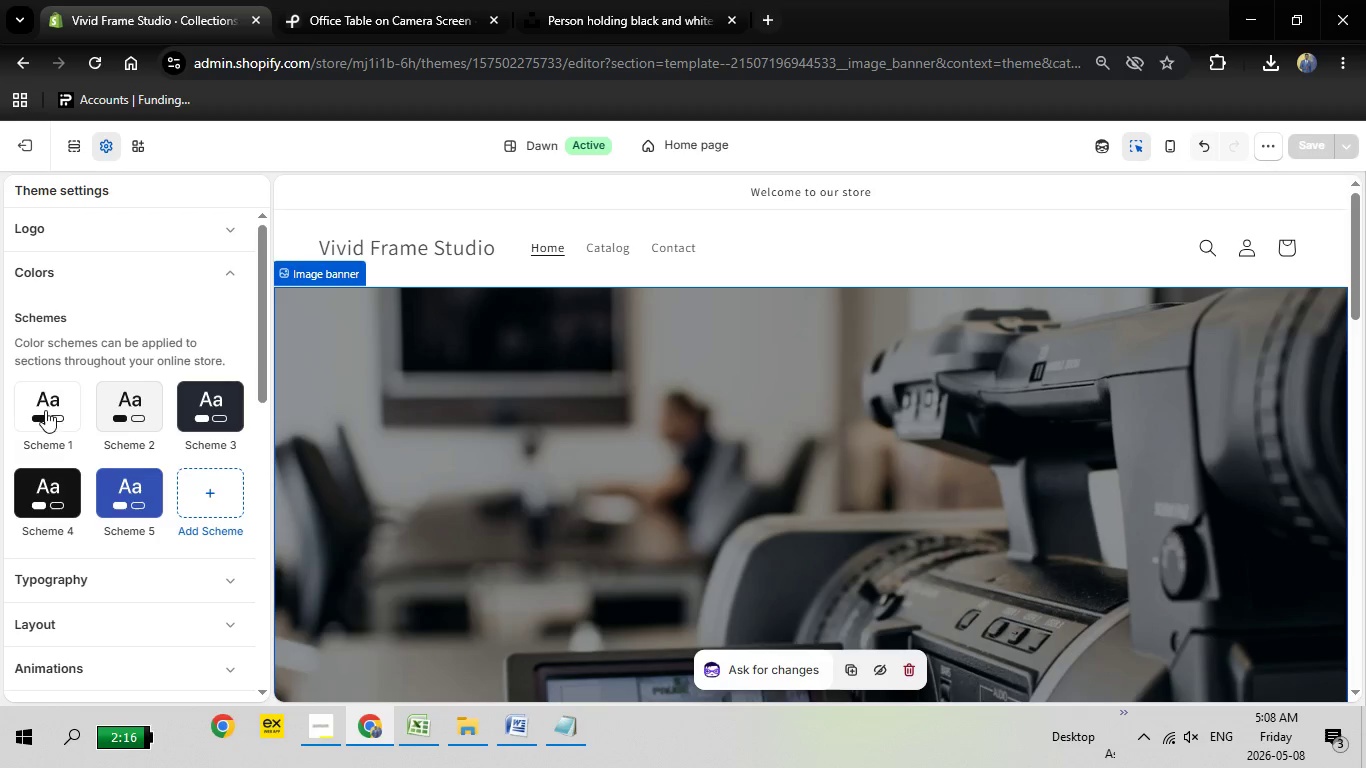 
left_click([45, 410])
 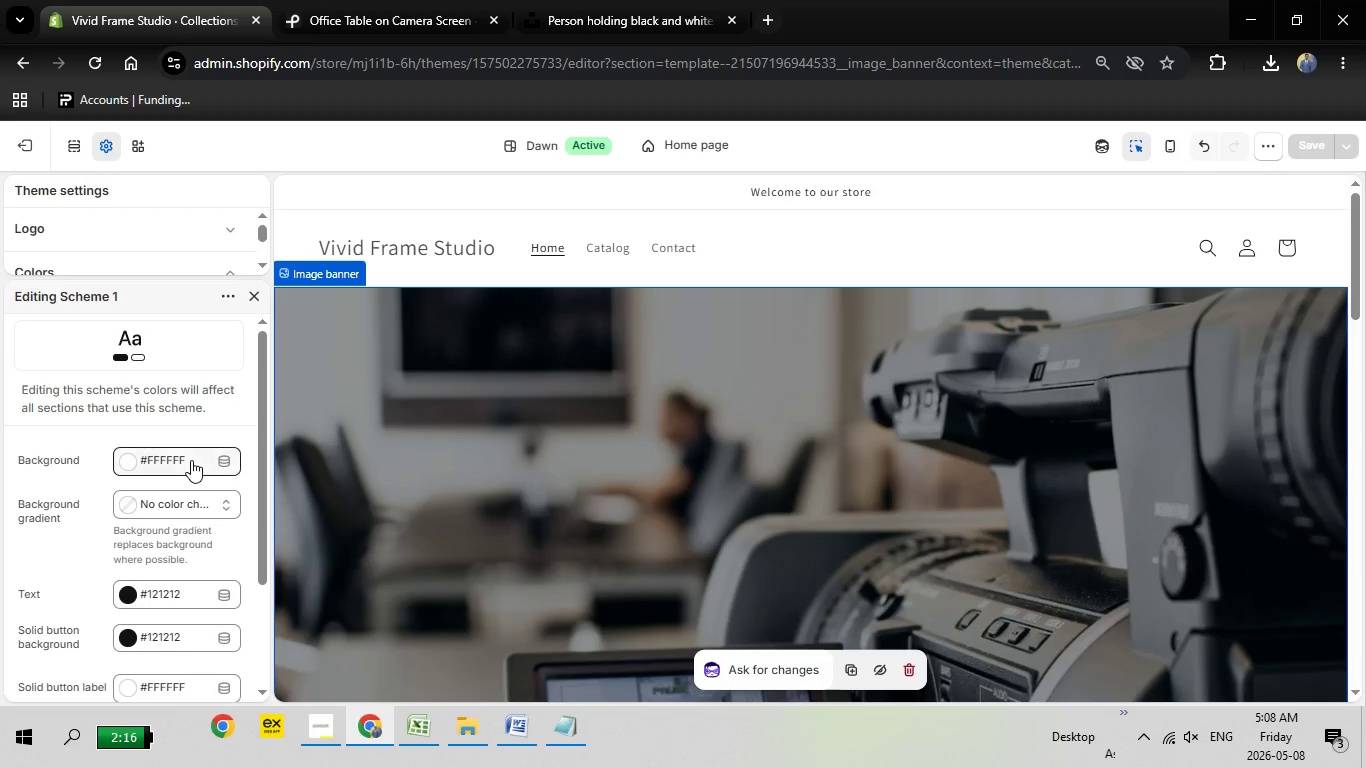 
left_click([191, 460])
 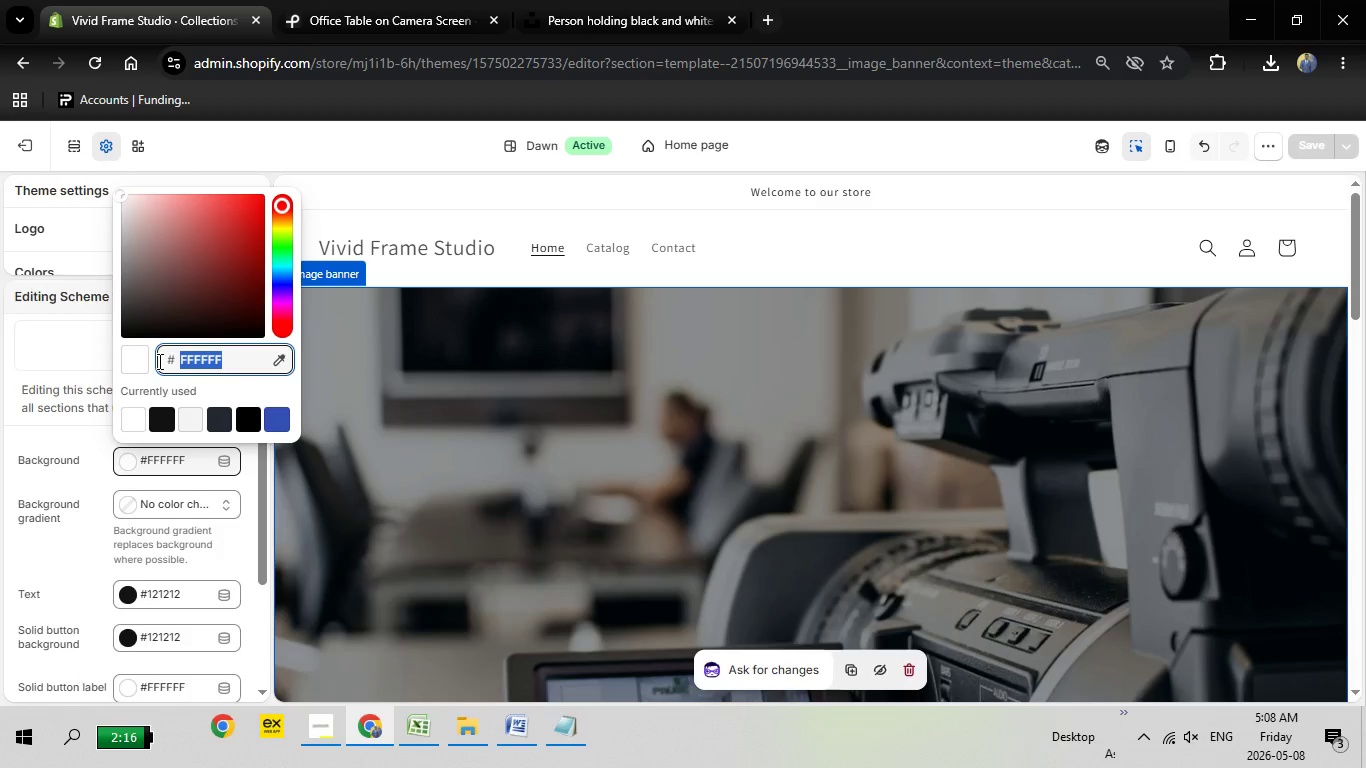 
left_click_drag(start_coordinate=[237, 364], to_coordinate=[158, 361])
 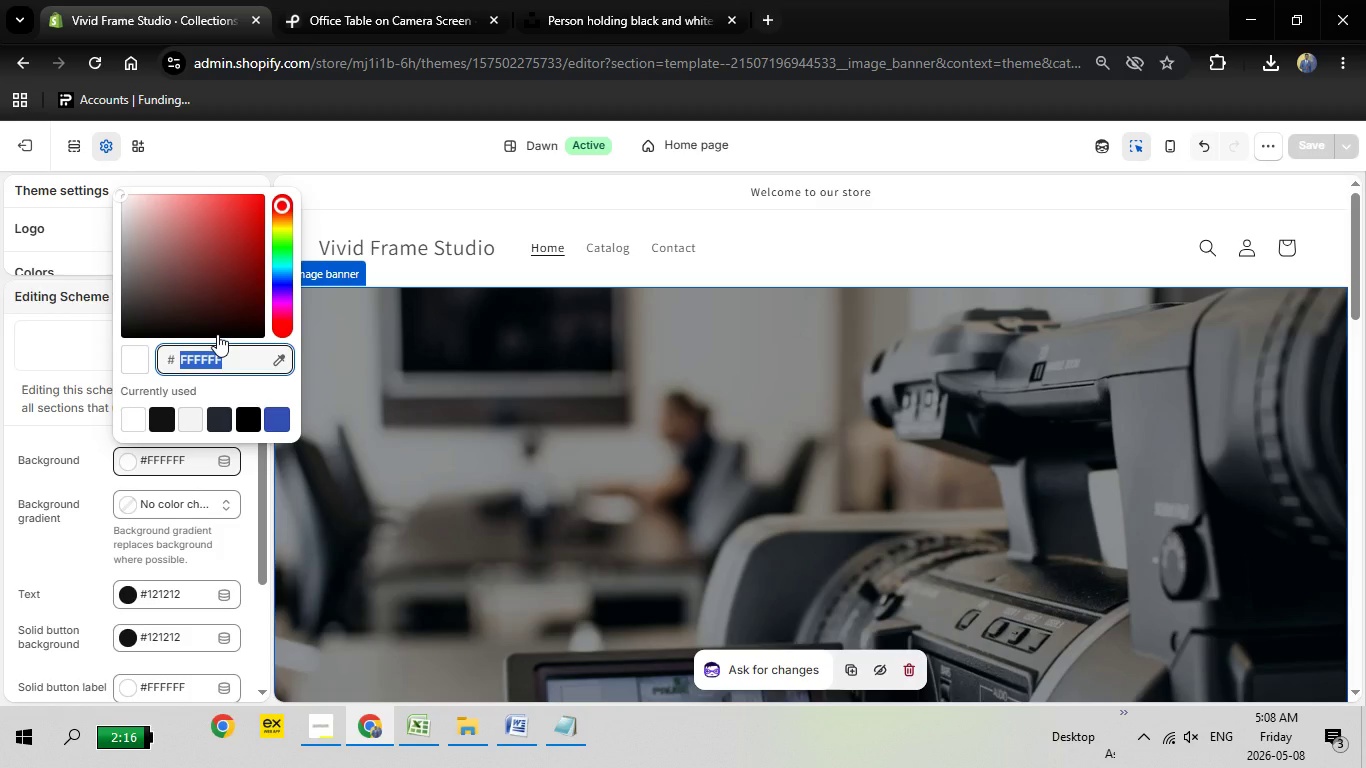 
type(oaoaoa)
key(Backspace)
key(Backspace)
key(Backspace)
key(Backspace)
key(Backspace)
type(0a0a0a)
 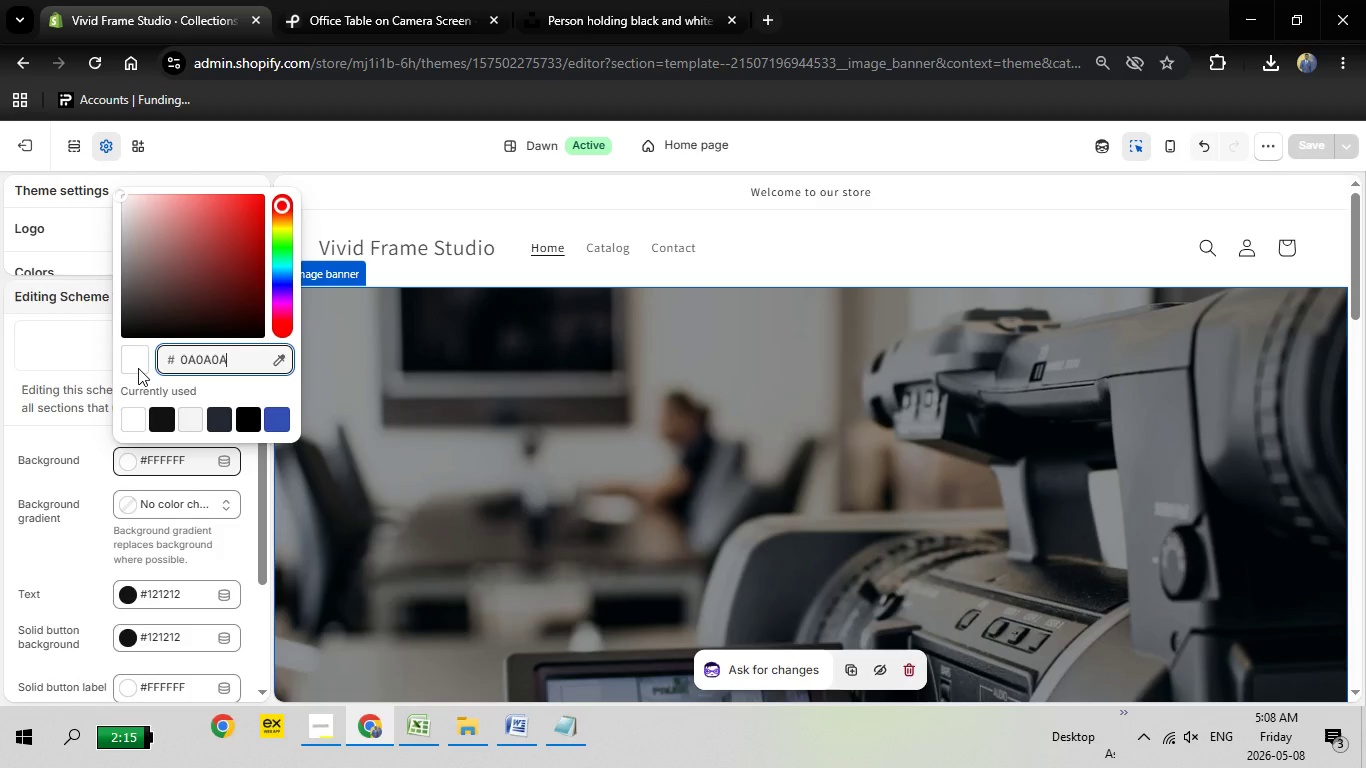 
left_click([138, 369])
 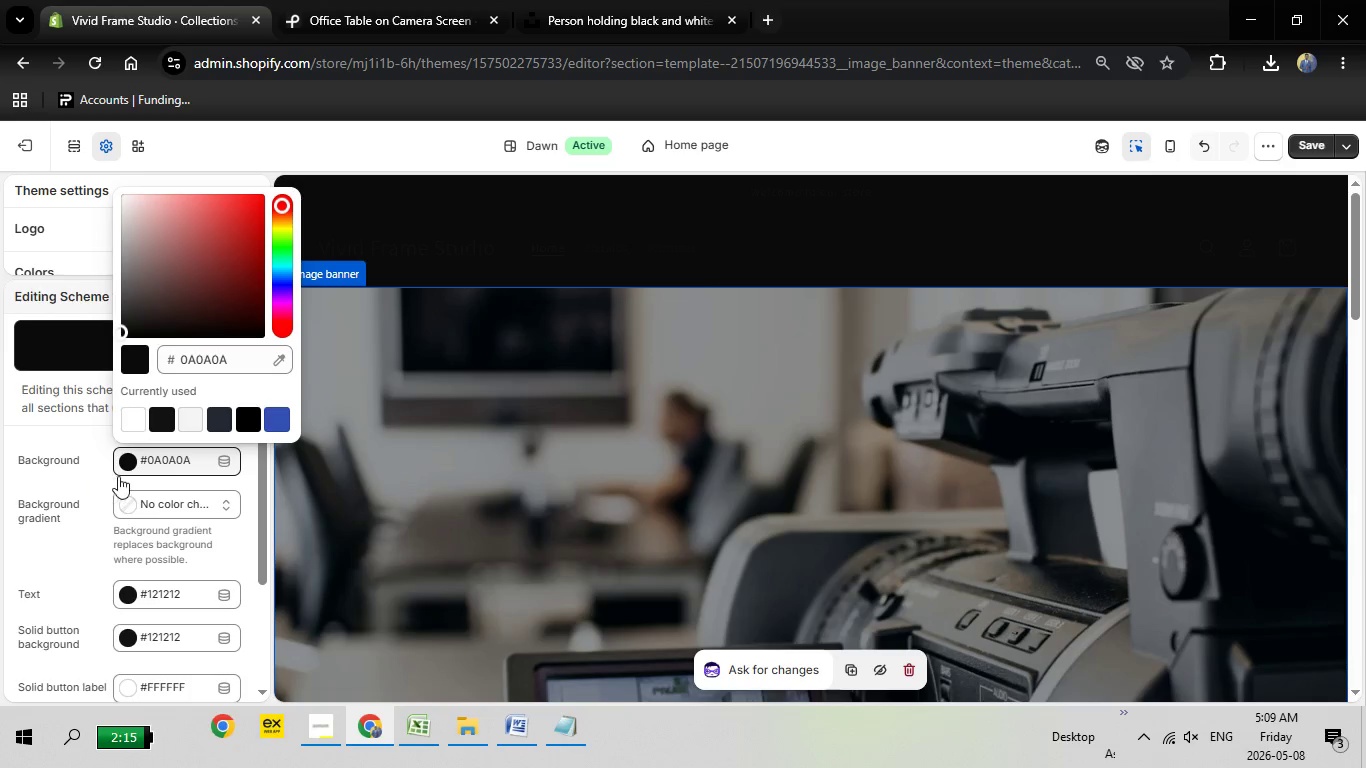 
wait(6.86)
 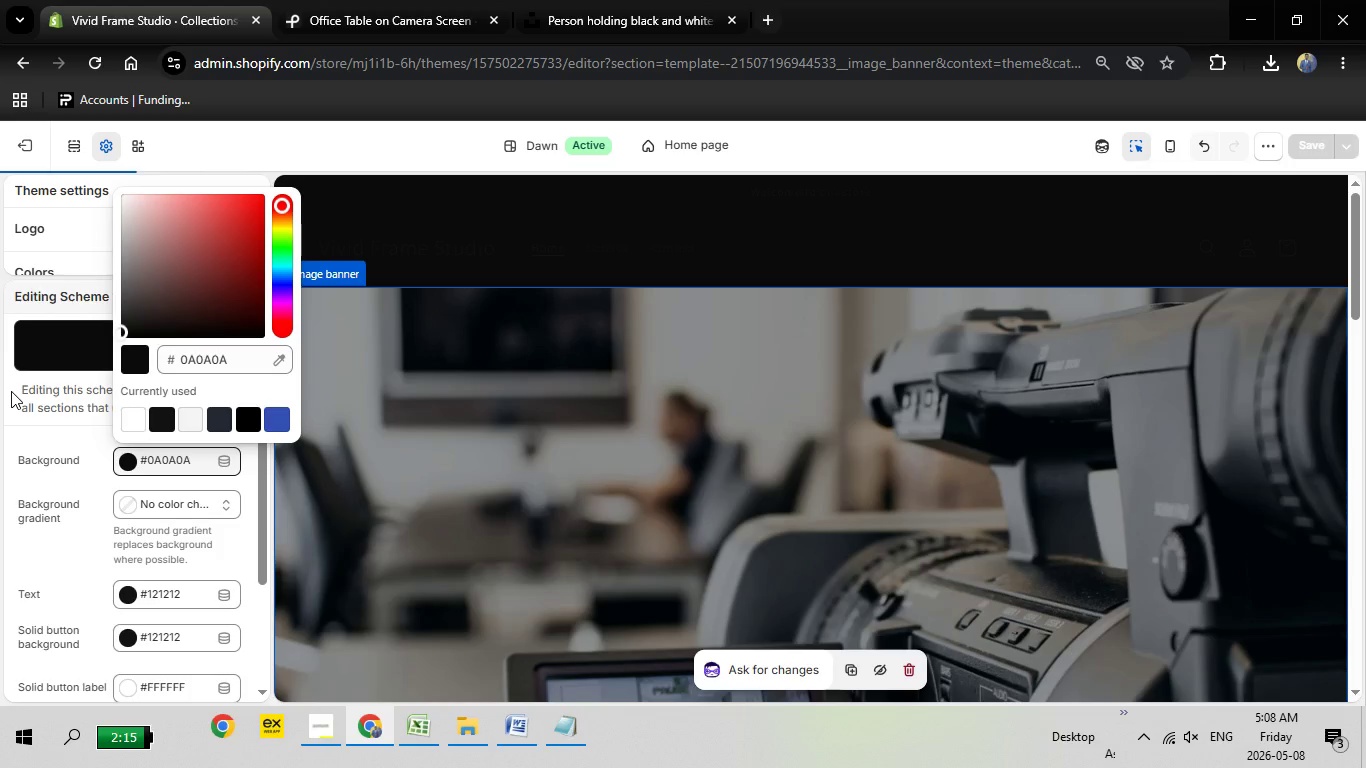 
left_click([186, 591])
 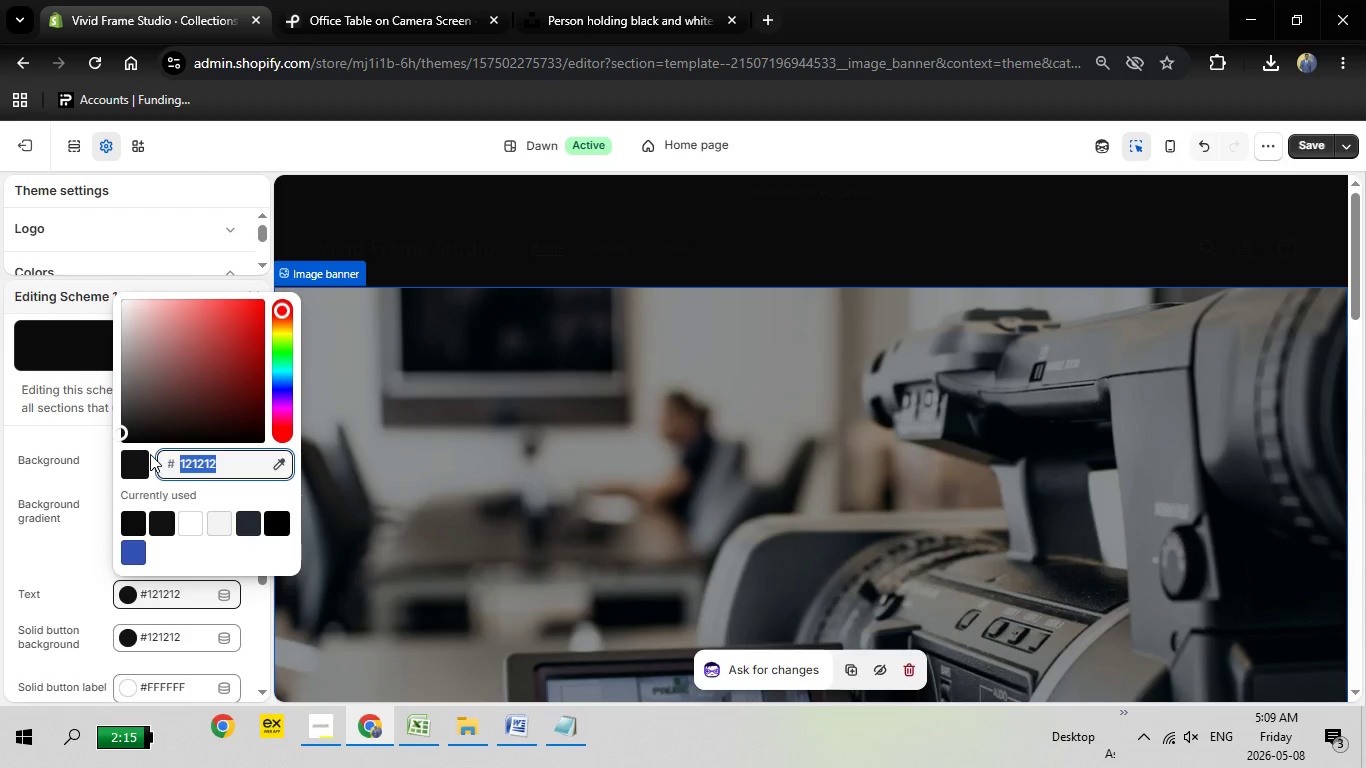 
left_click_drag(start_coordinate=[225, 465], to_coordinate=[150, 454])
 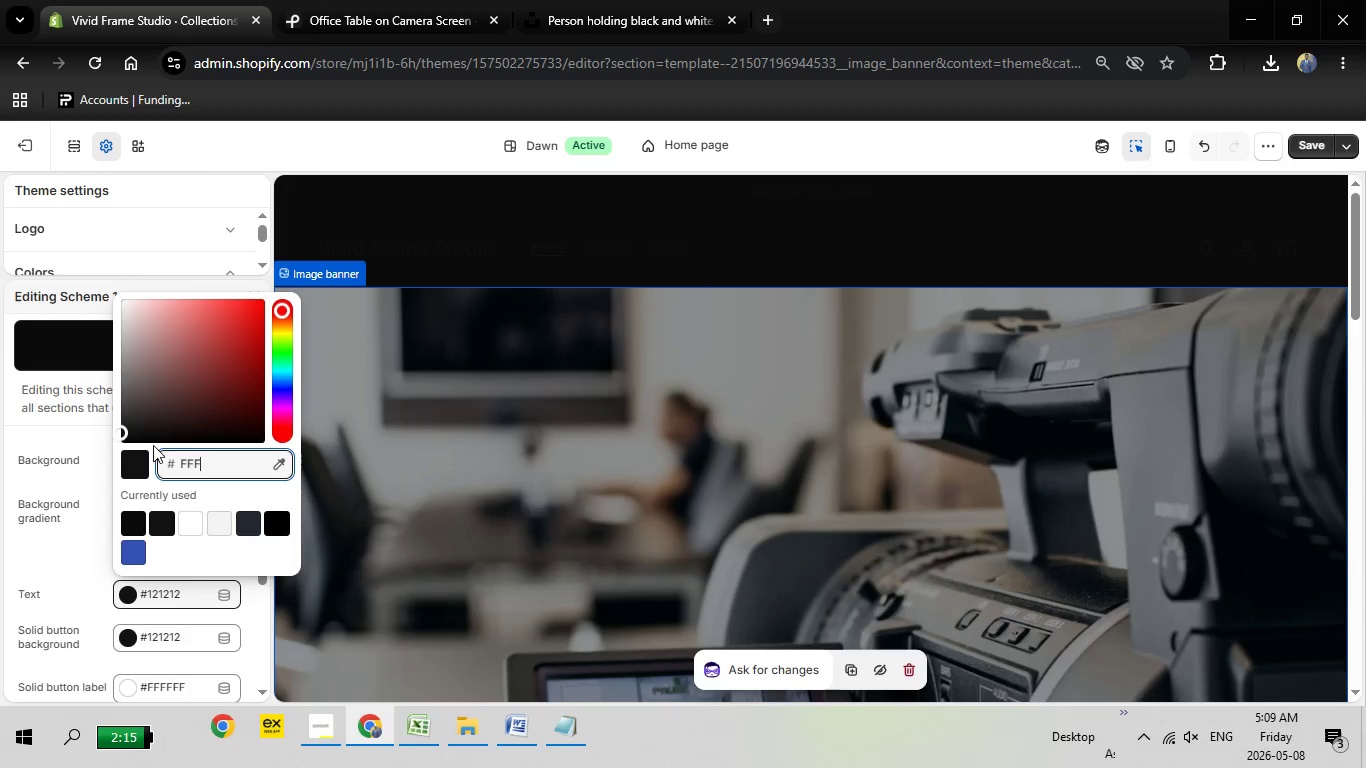 
type(ffff)
 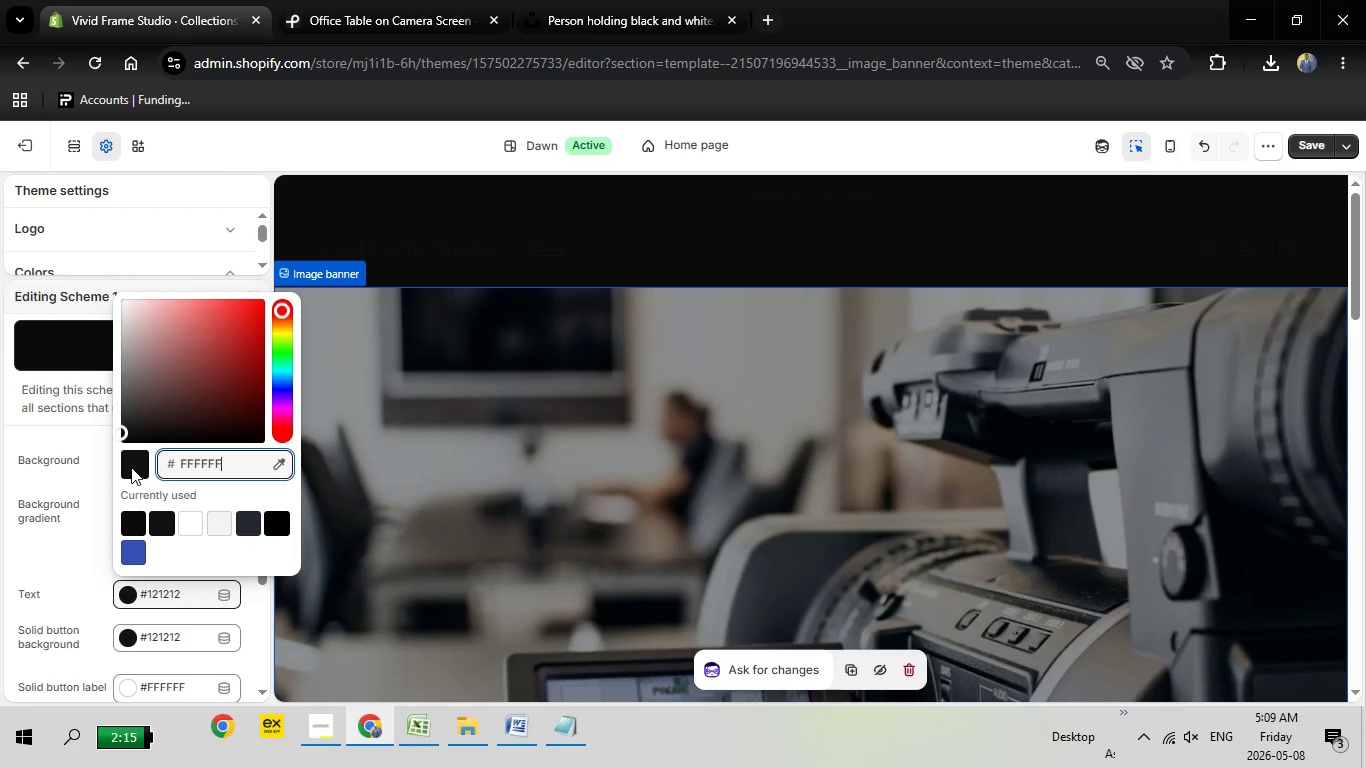 
type(ff)
 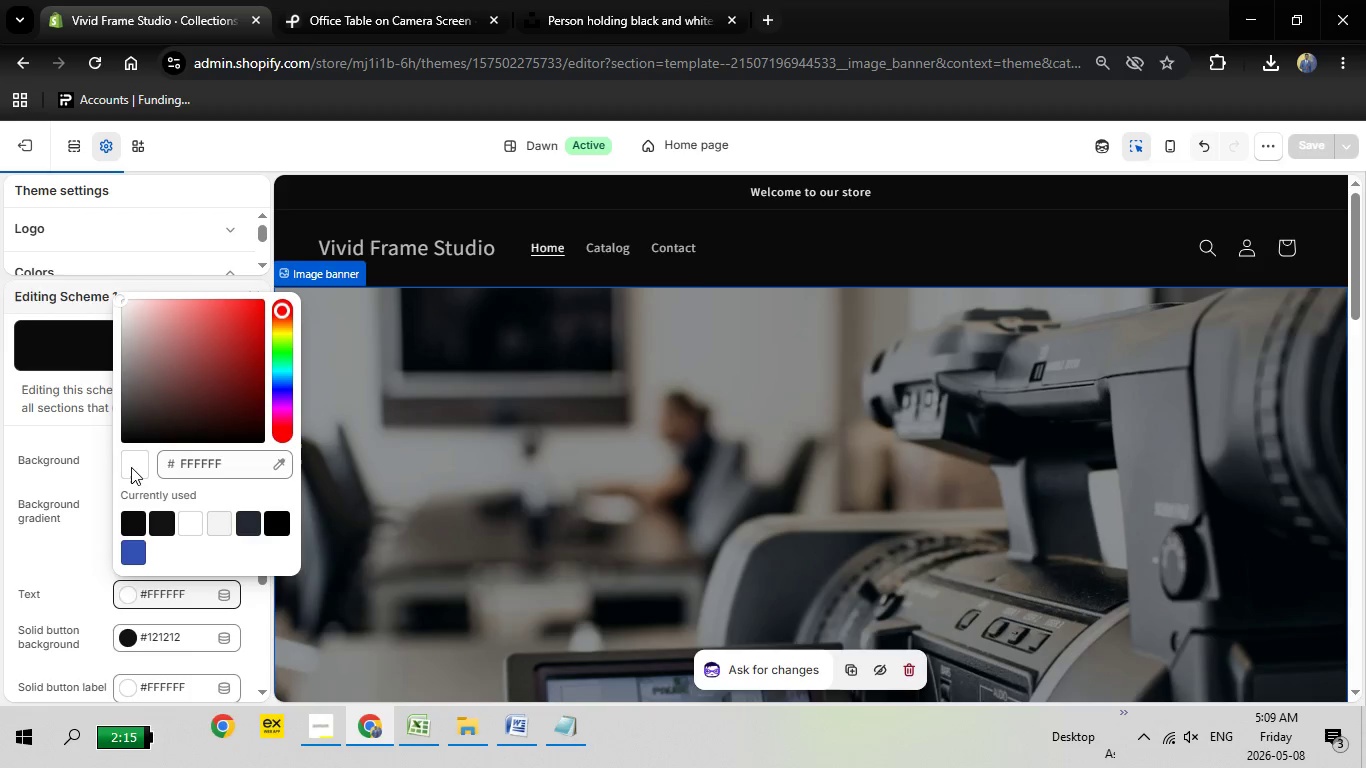 
left_click([131, 467])
 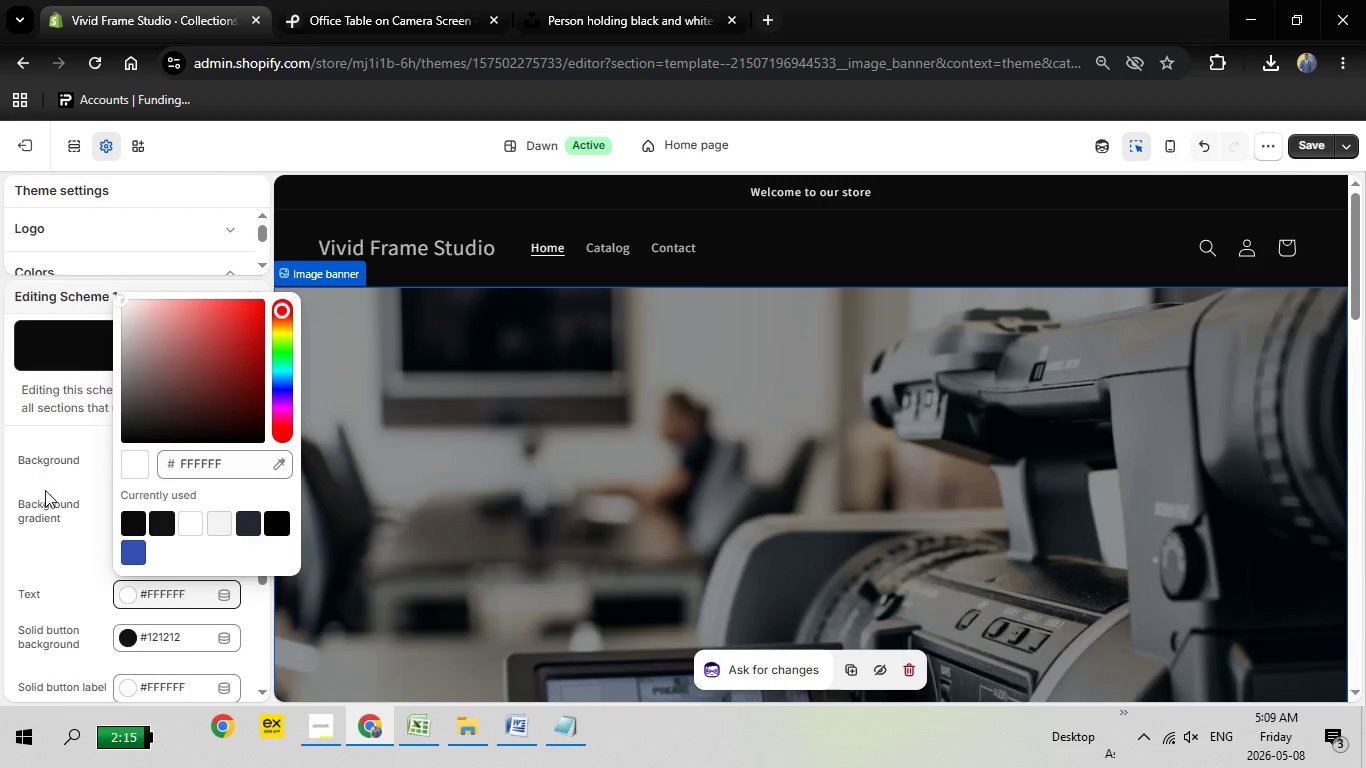 
wait(6.84)
 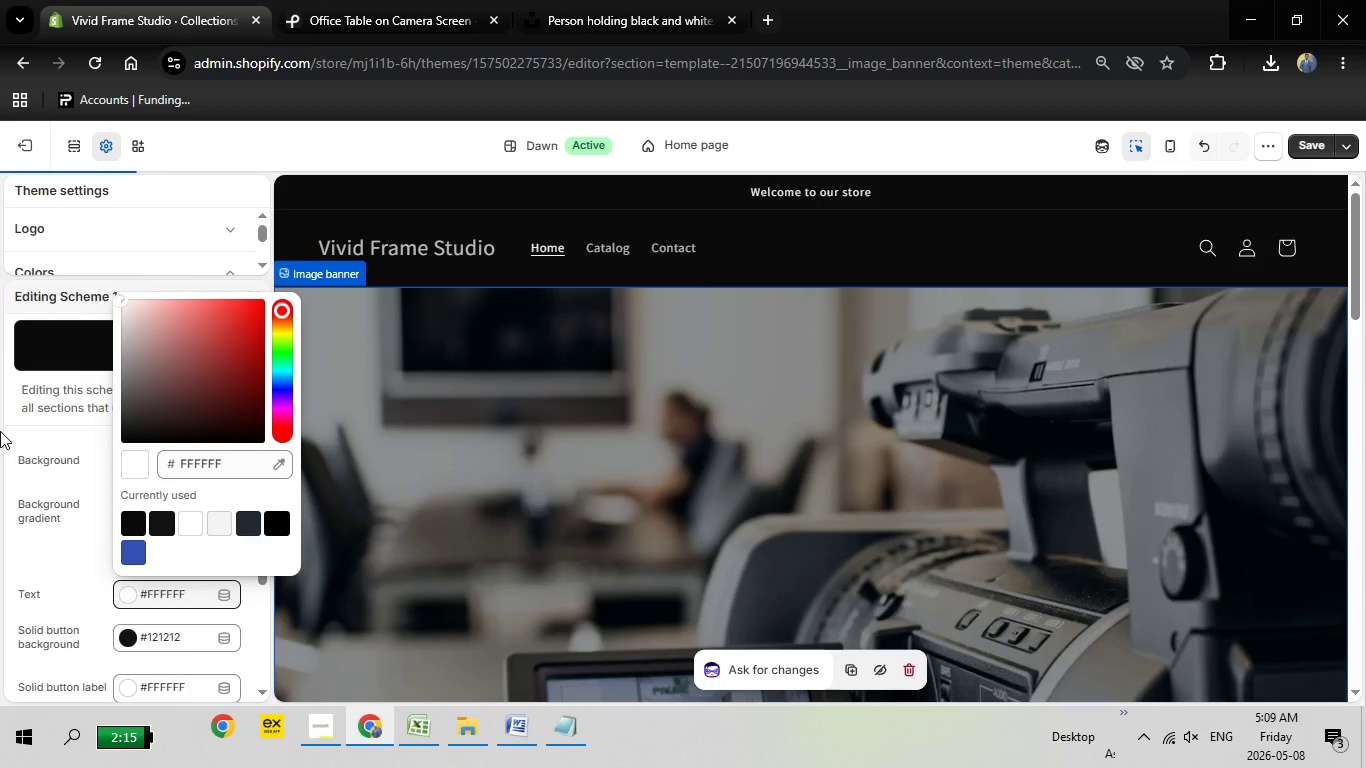 
left_click([2, 497])
 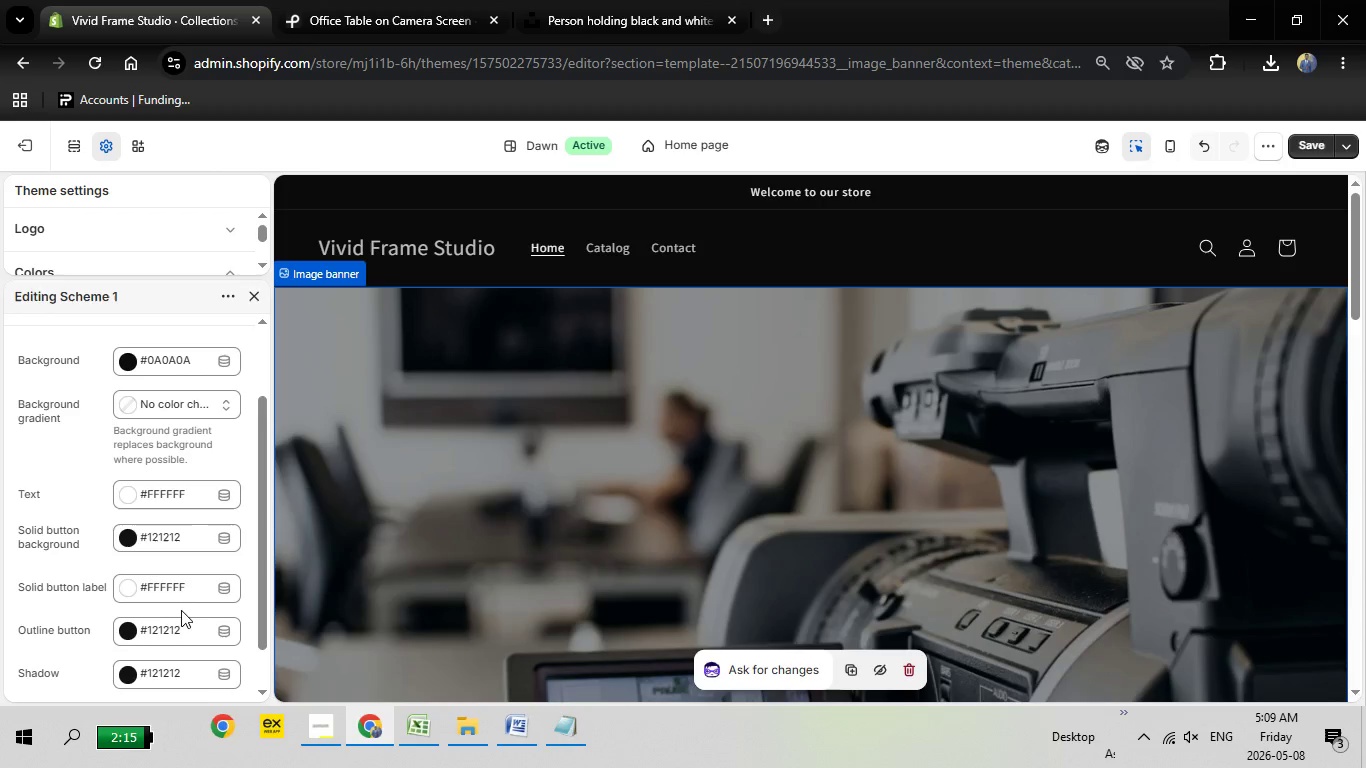 
scroll: coordinate [179, 621], scroll_direction: down, amount: 1.0
 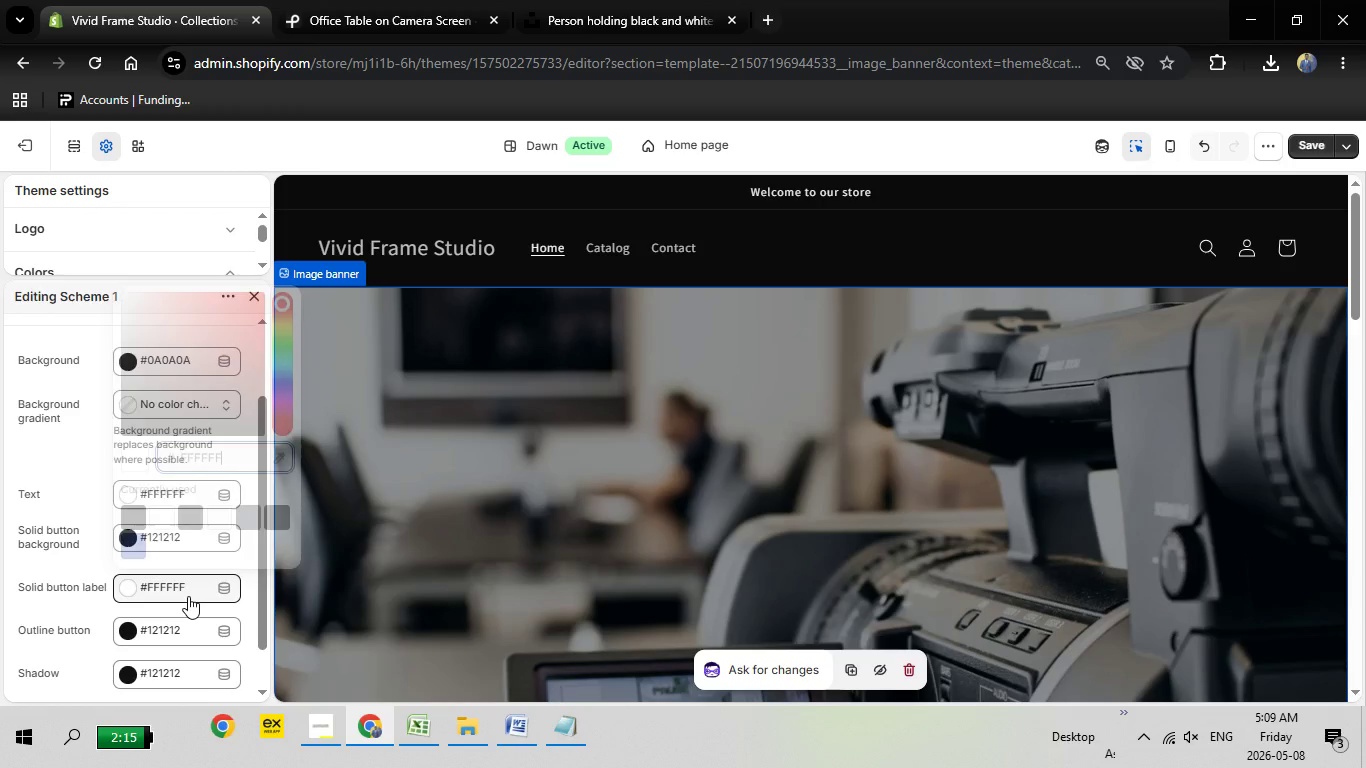 
left_click([188, 596])
 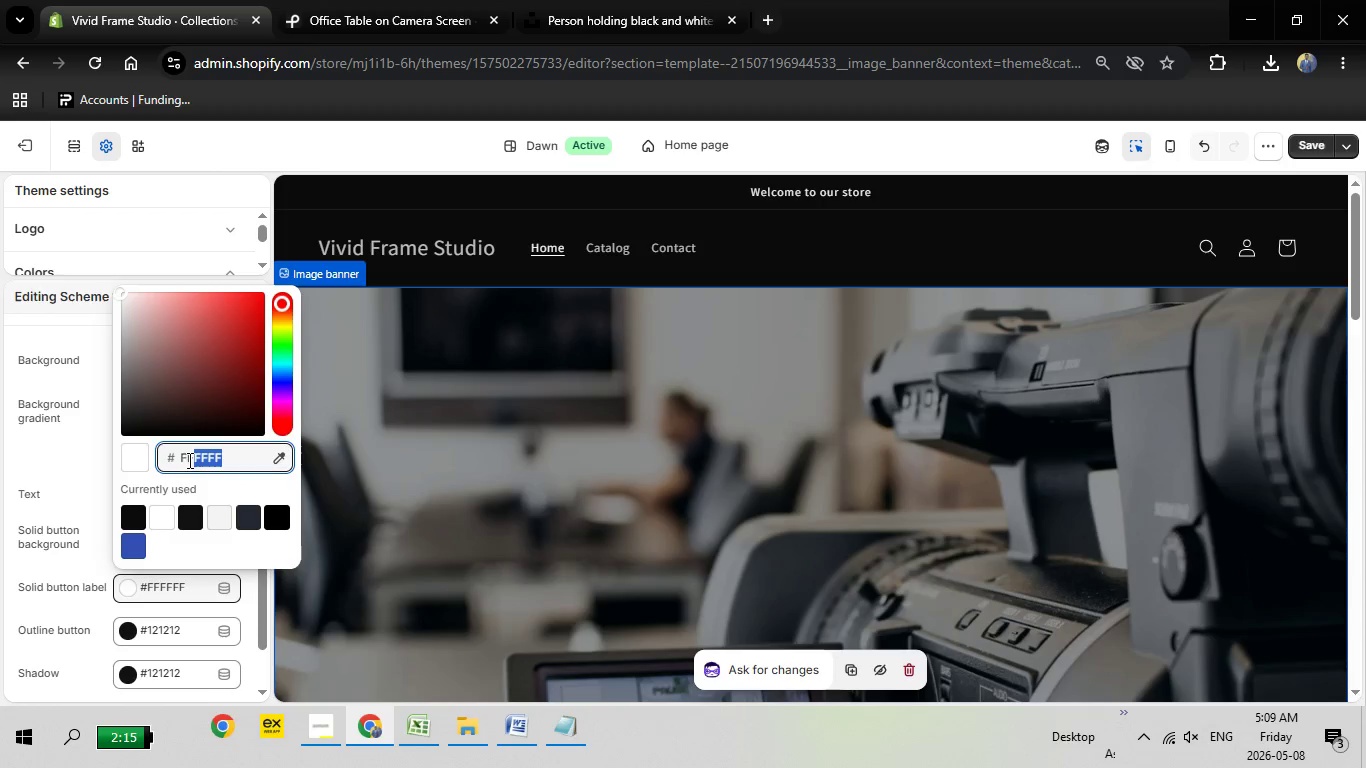 
left_click_drag(start_coordinate=[236, 464], to_coordinate=[163, 460])
 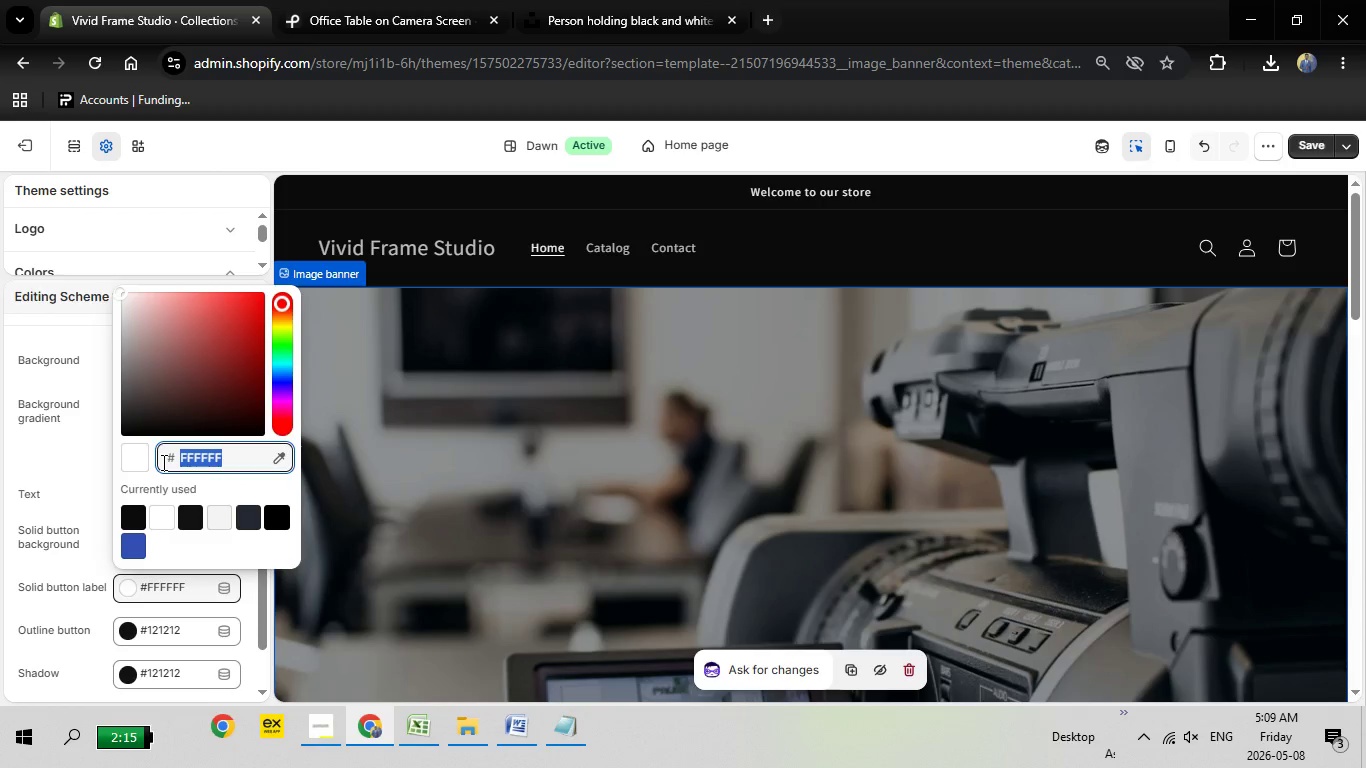 
wait(5.17)
 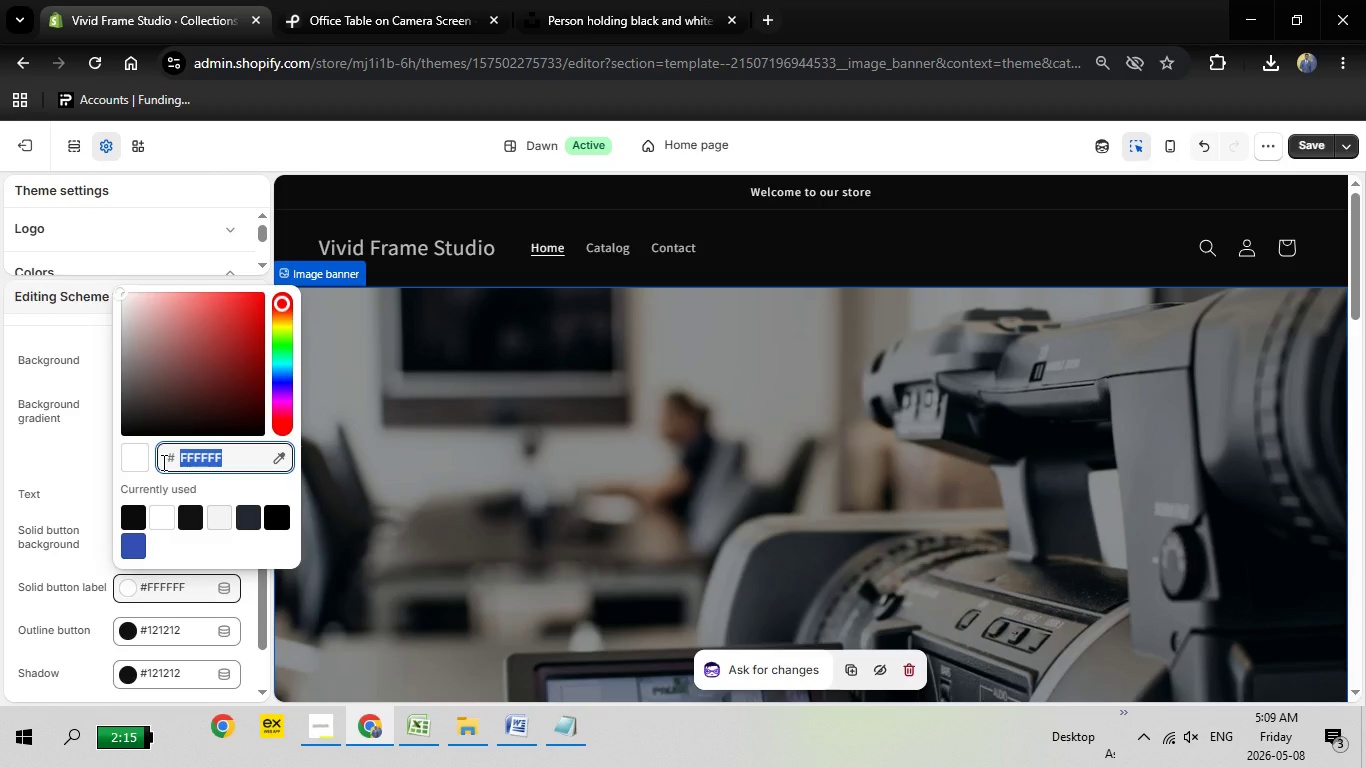 
type(00ff9d)
 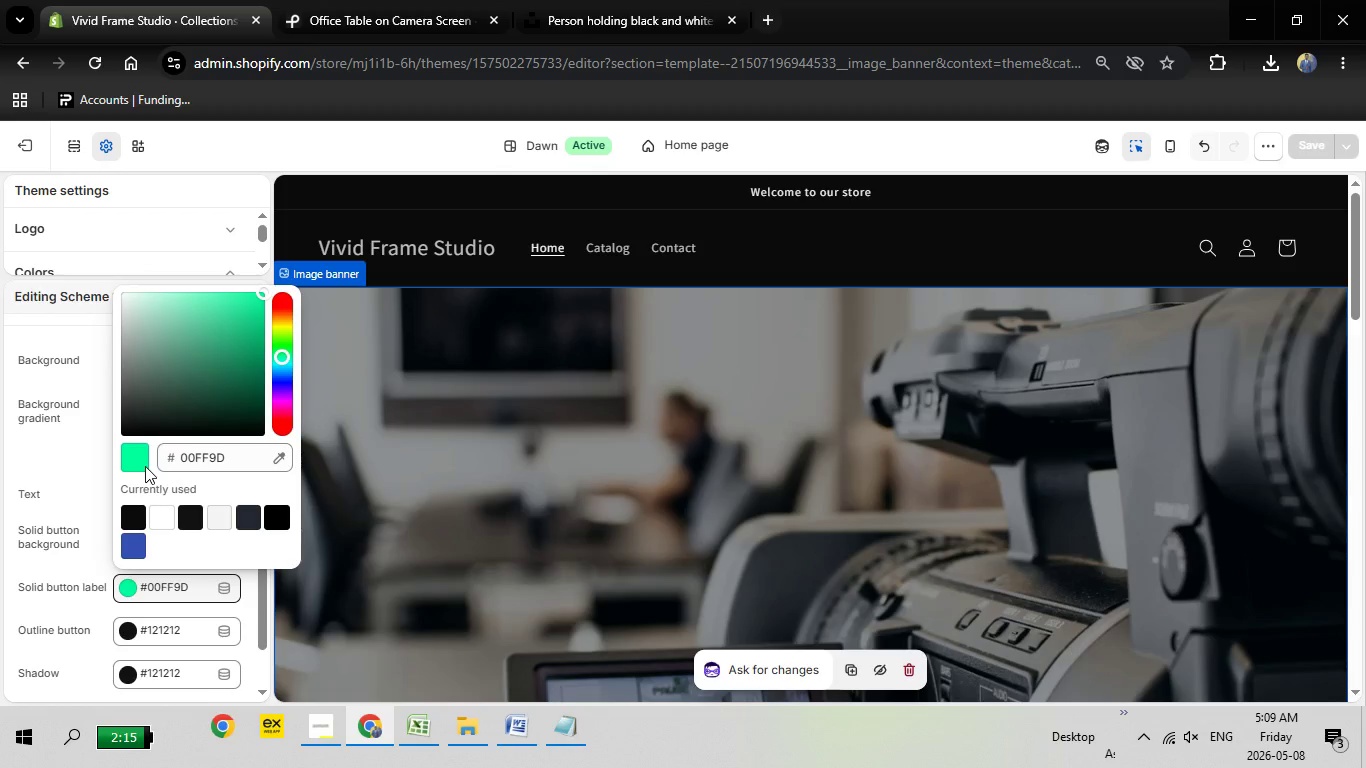 
left_click([145, 466])
 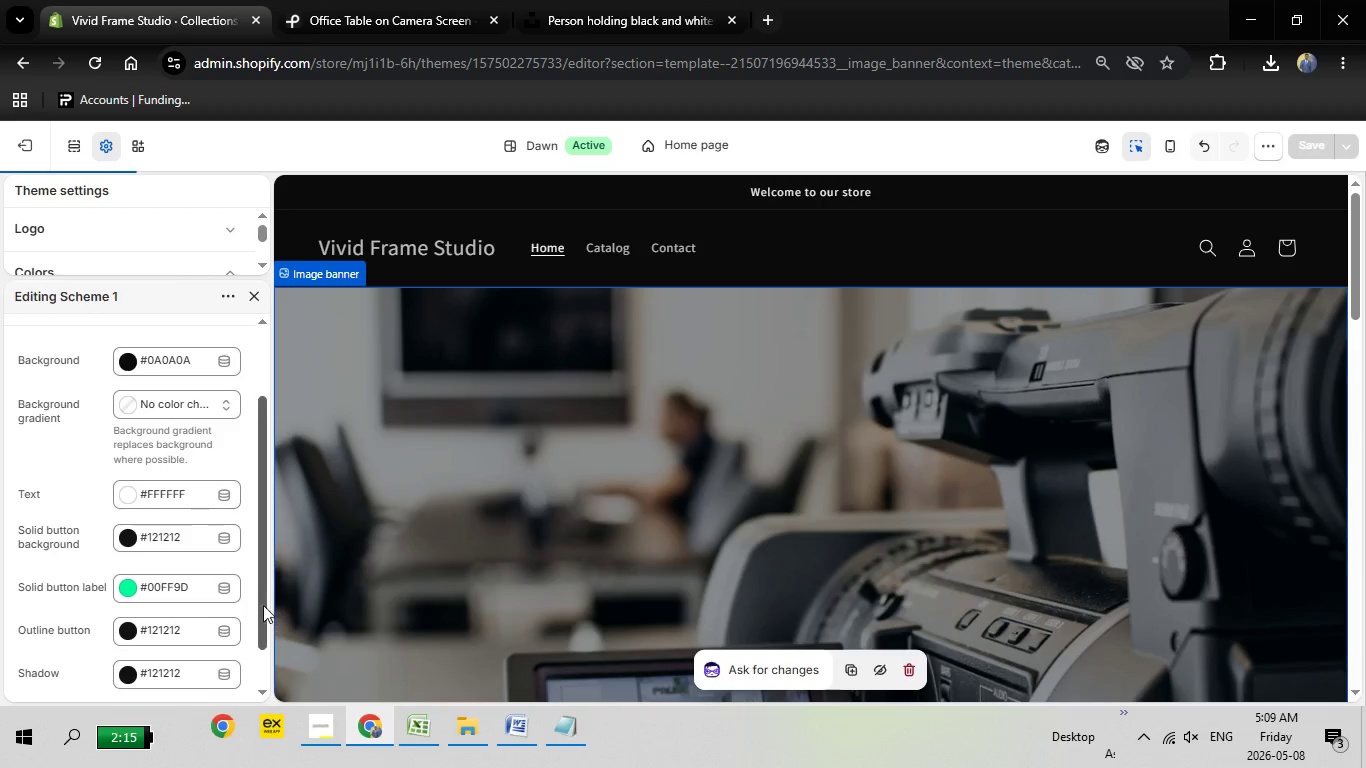 
left_click([0, 397])
 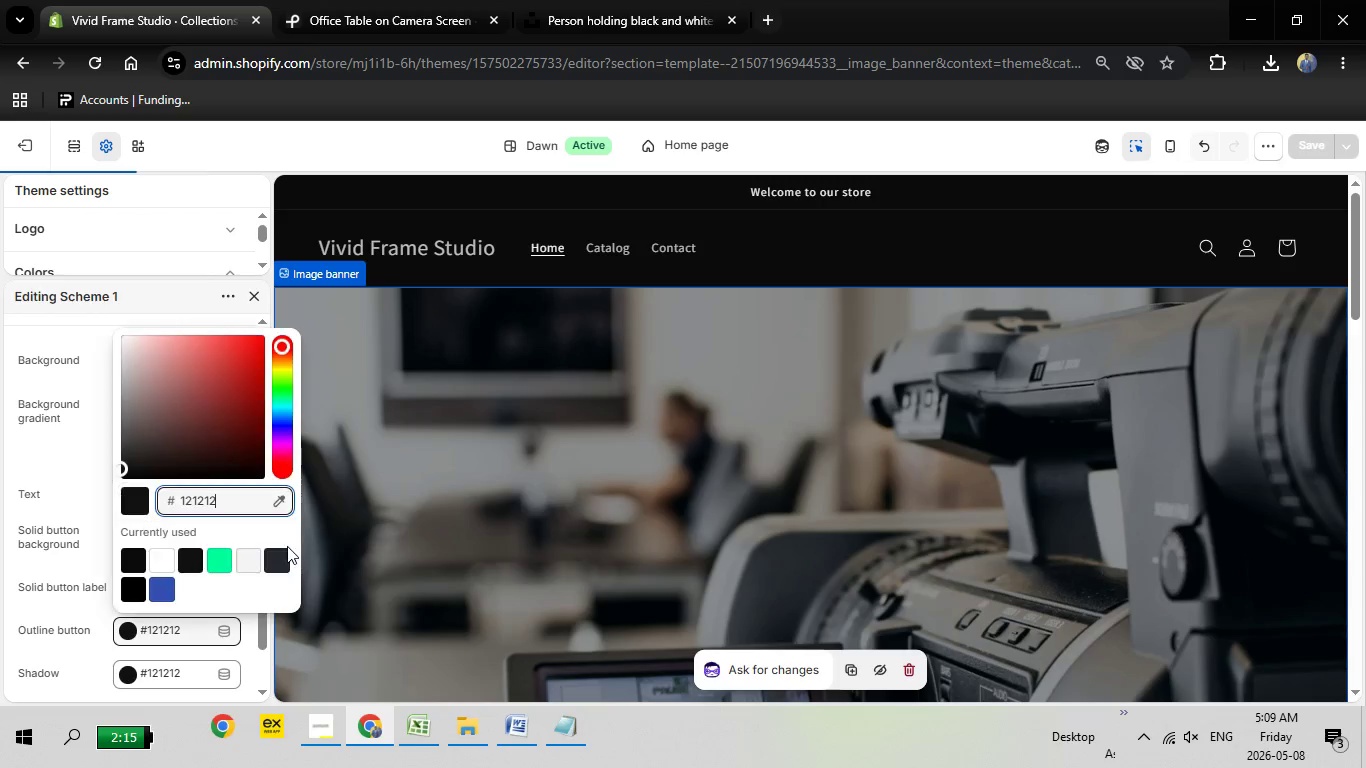 
left_click([196, 629])
 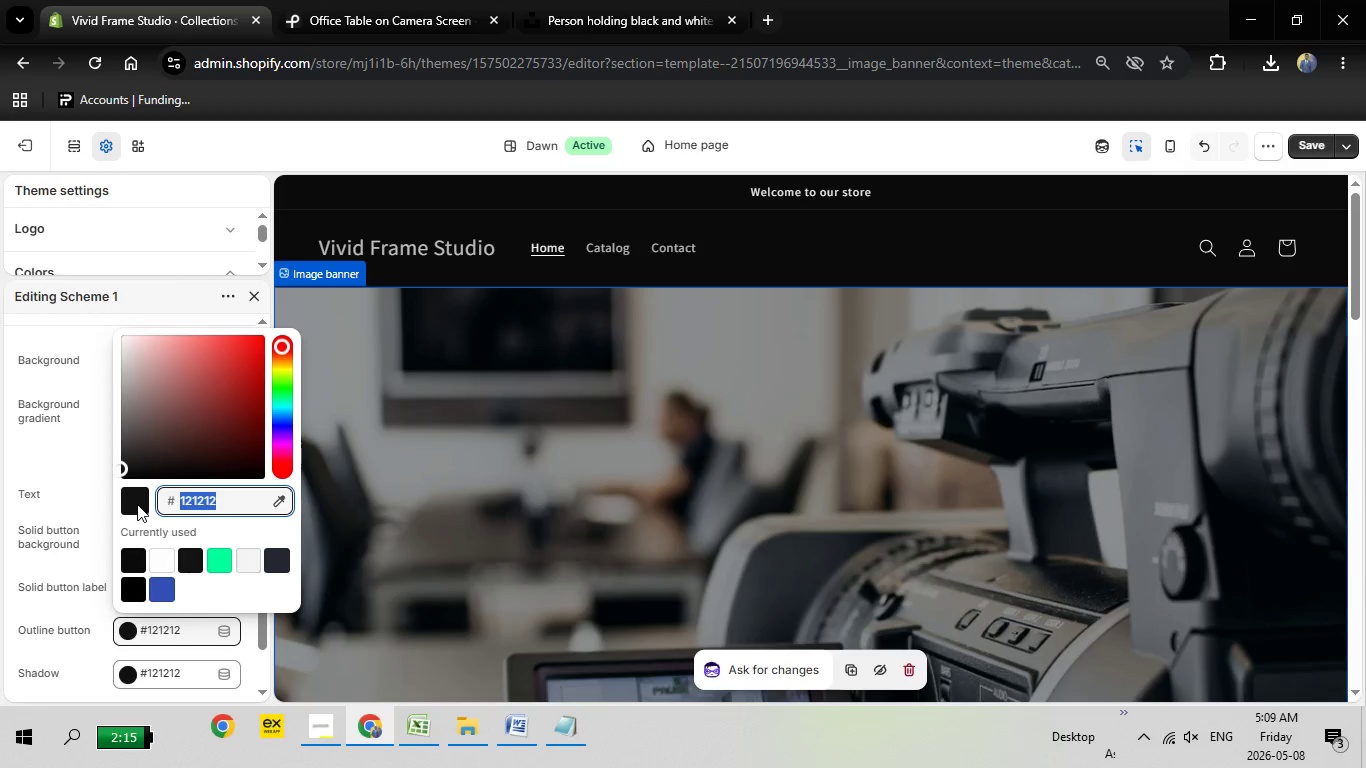 
left_click_drag(start_coordinate=[233, 501], to_coordinate=[137, 504])
 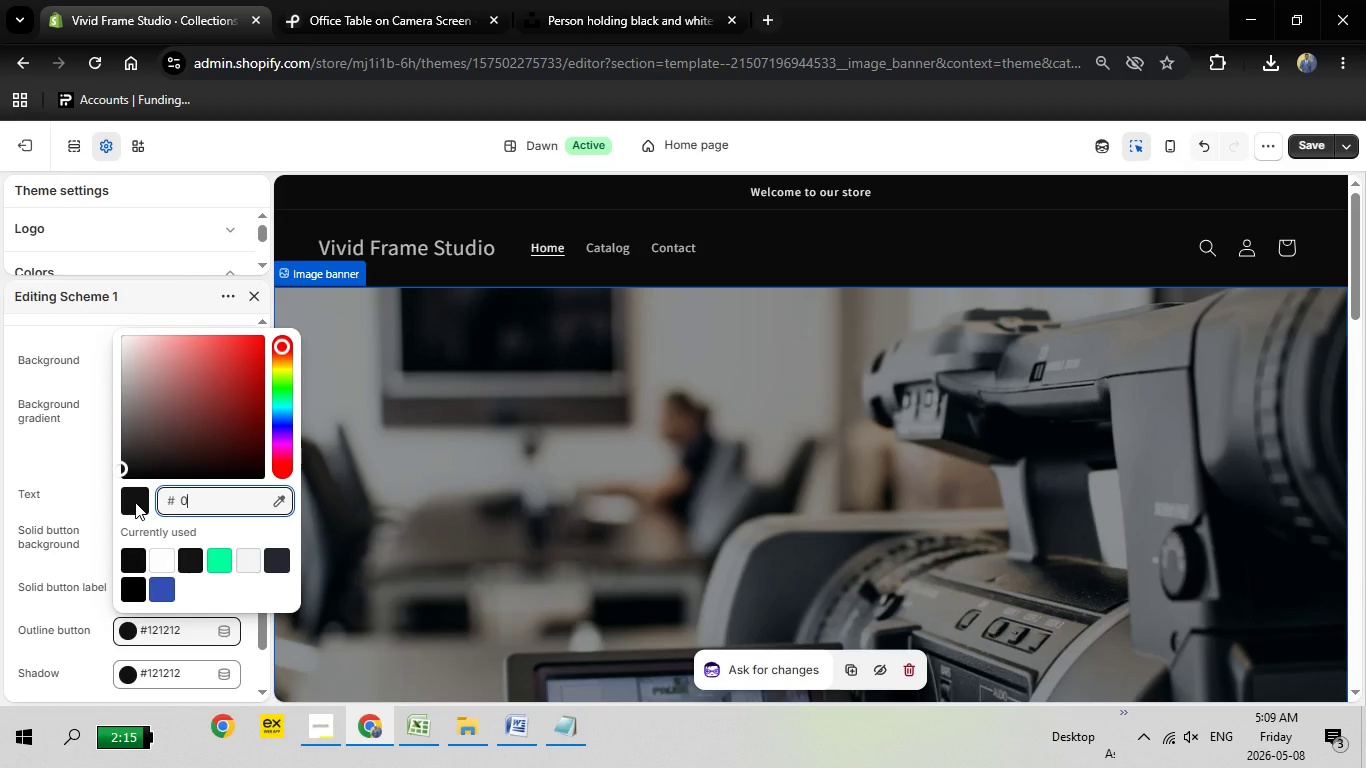 
type(00ff9d)
 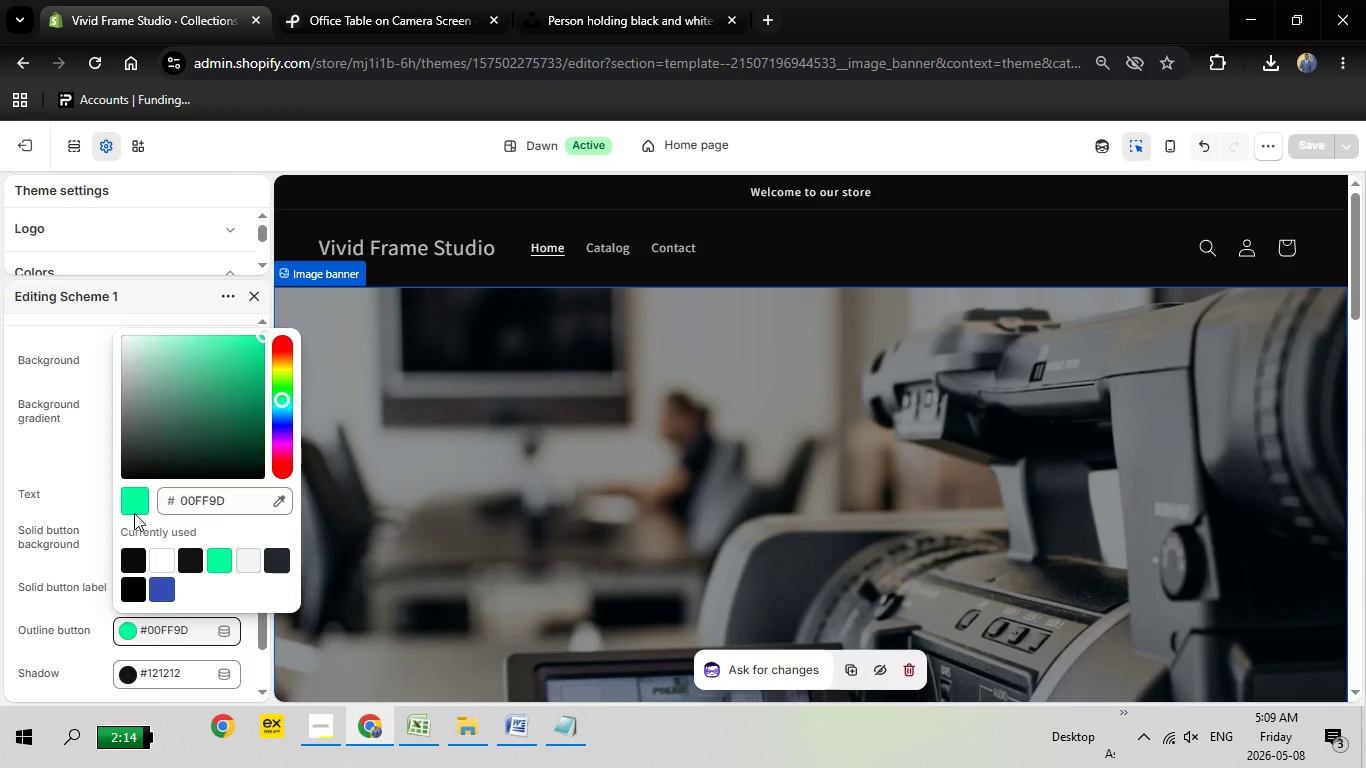 
left_click([134, 513])
 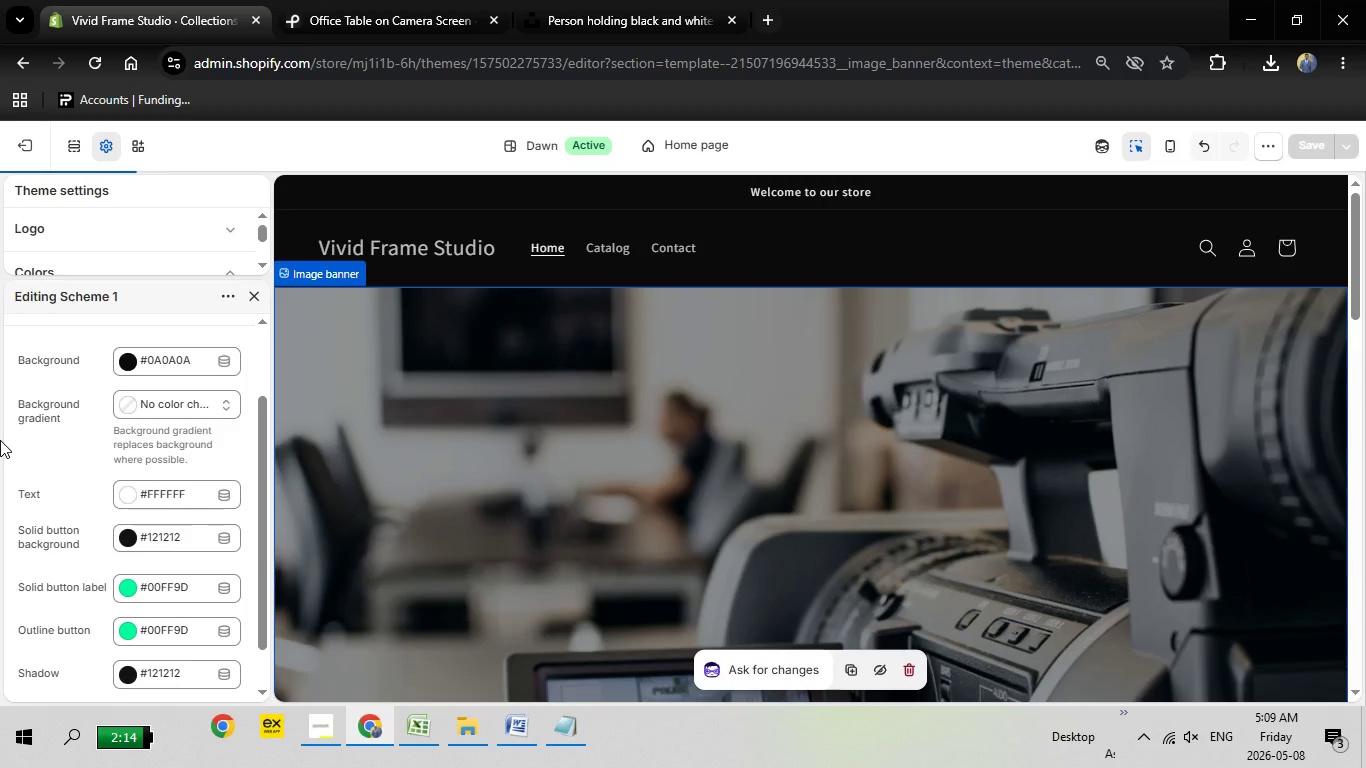 
left_click([0, 440])
 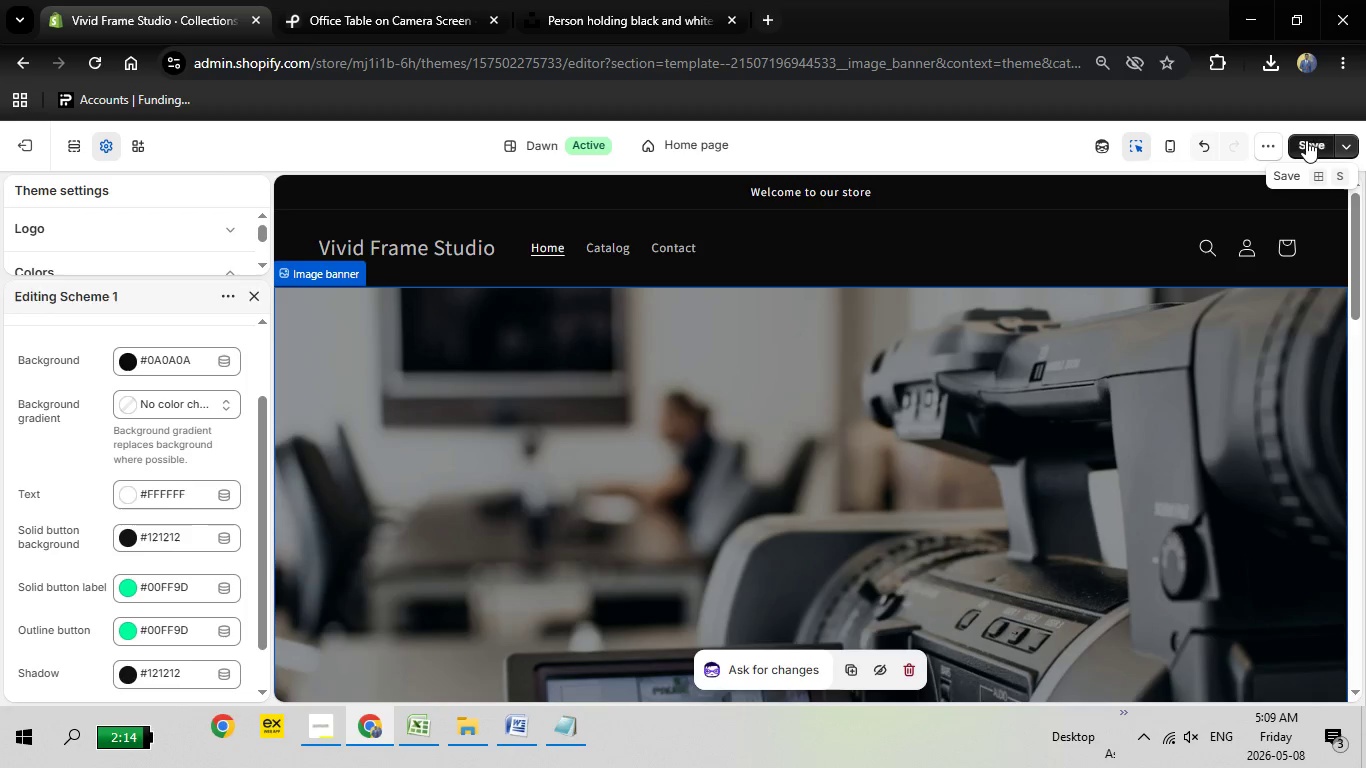 
left_click([1306, 140])
 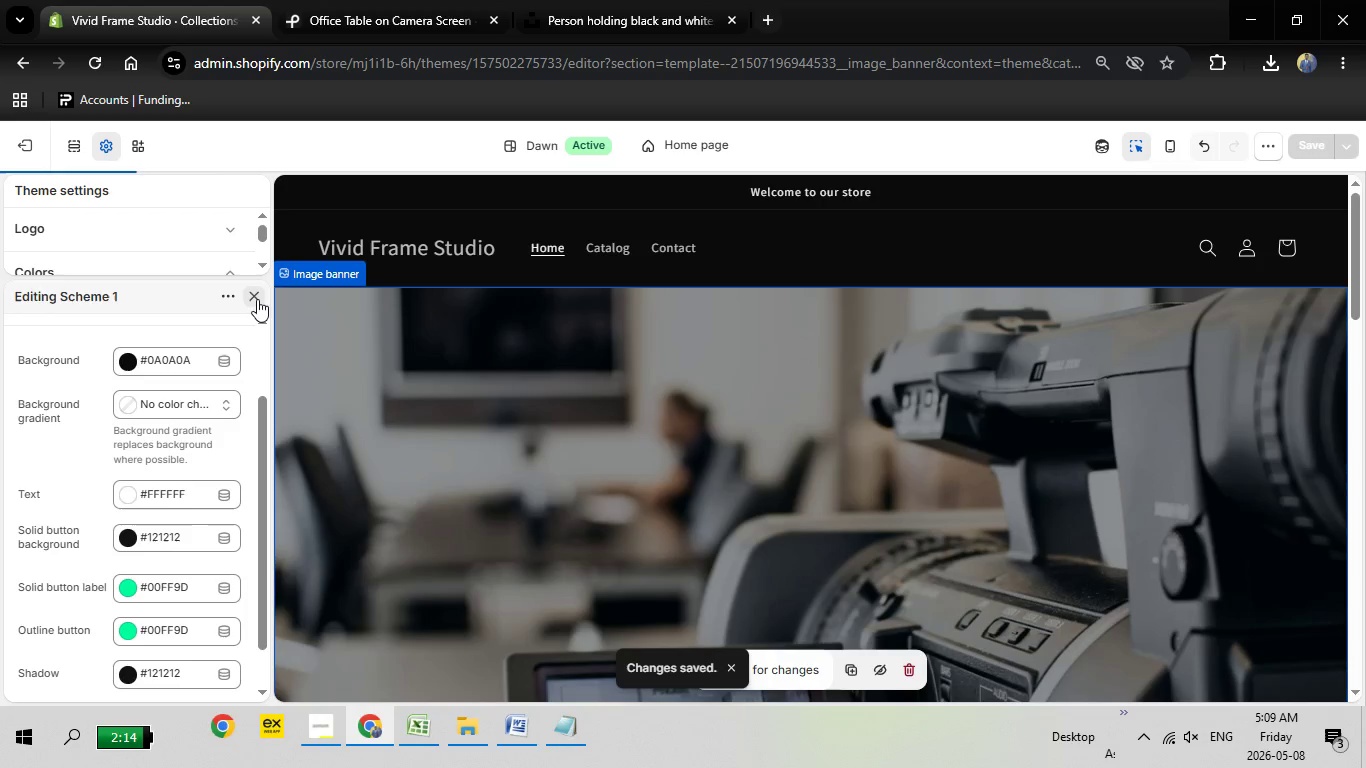 
left_click([257, 299])
 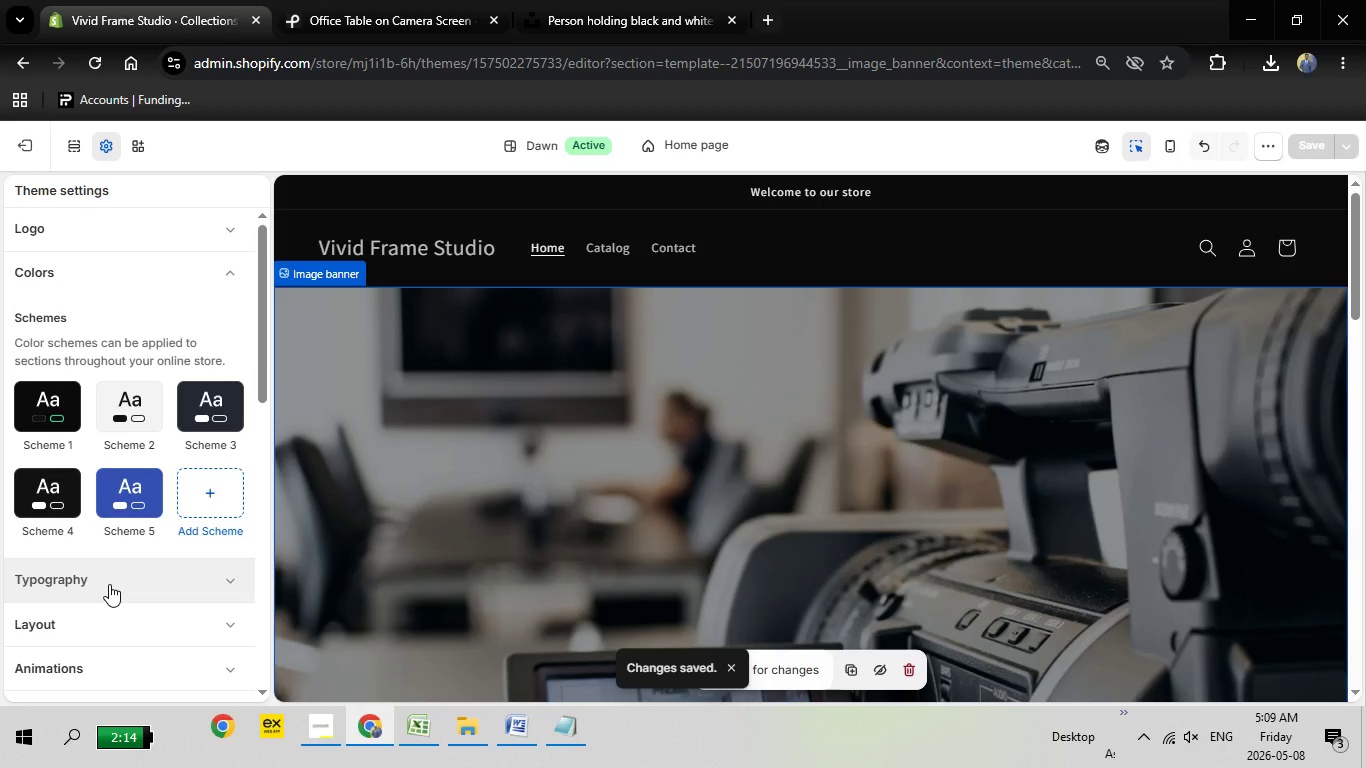 
left_click([109, 584])
 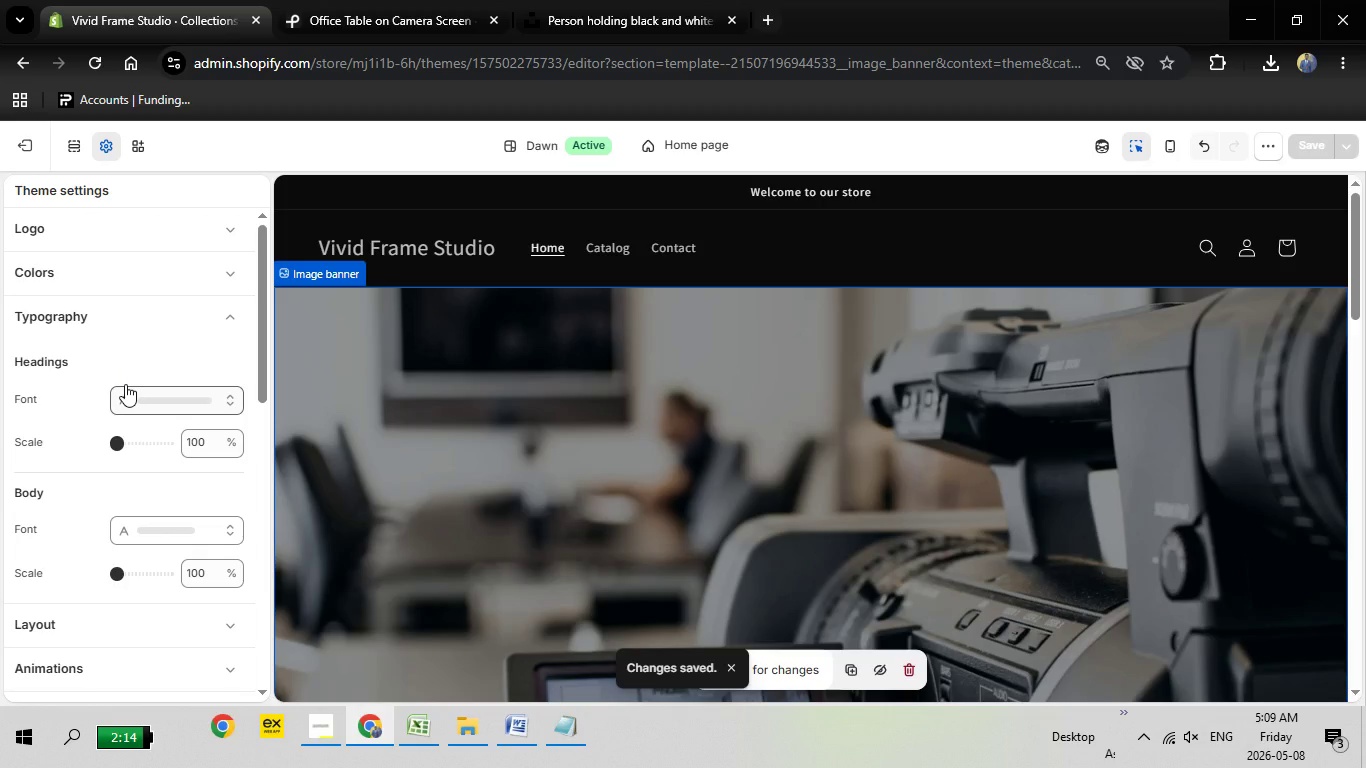 
scroll: coordinate [124, 385], scroll_direction: down, amount: 2.0
 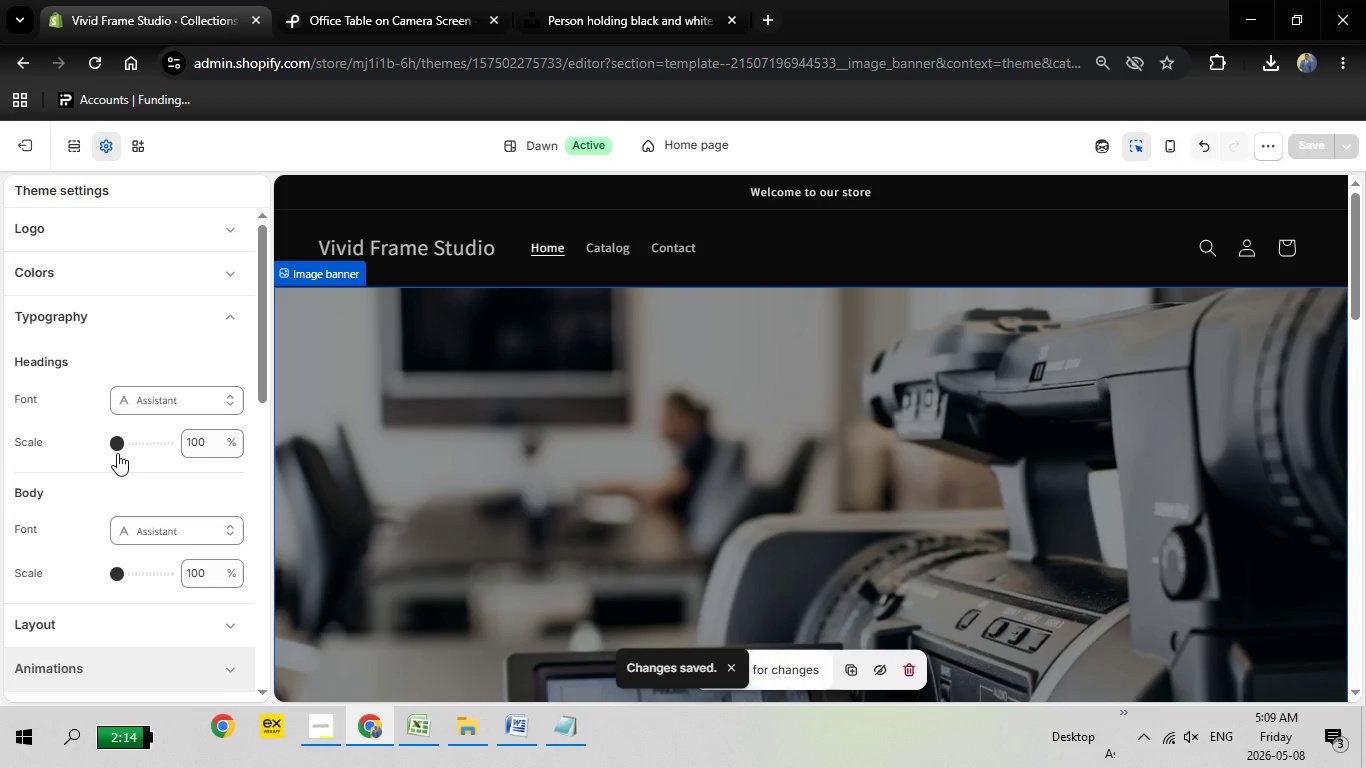 
scroll: coordinate [117, 453], scroll_direction: up, amount: 1.0
 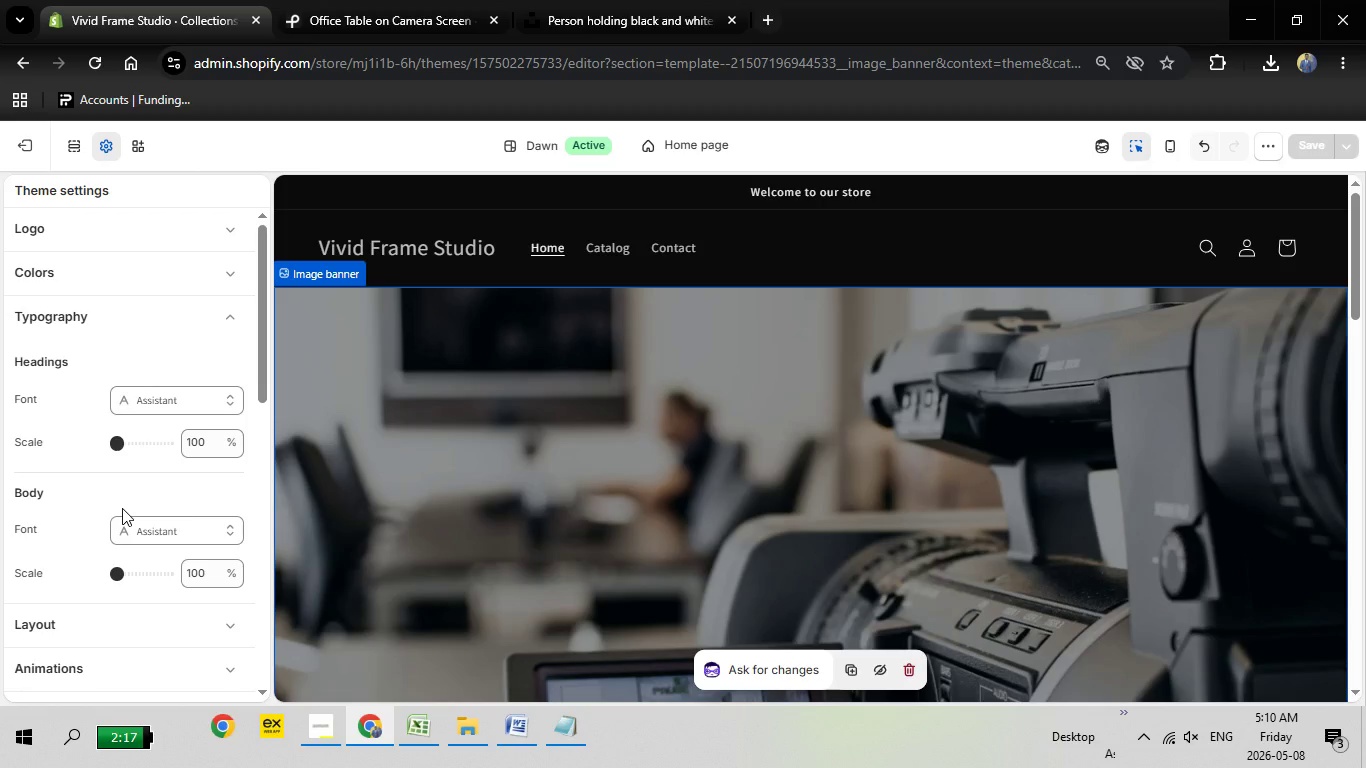 
wait(10.15)
 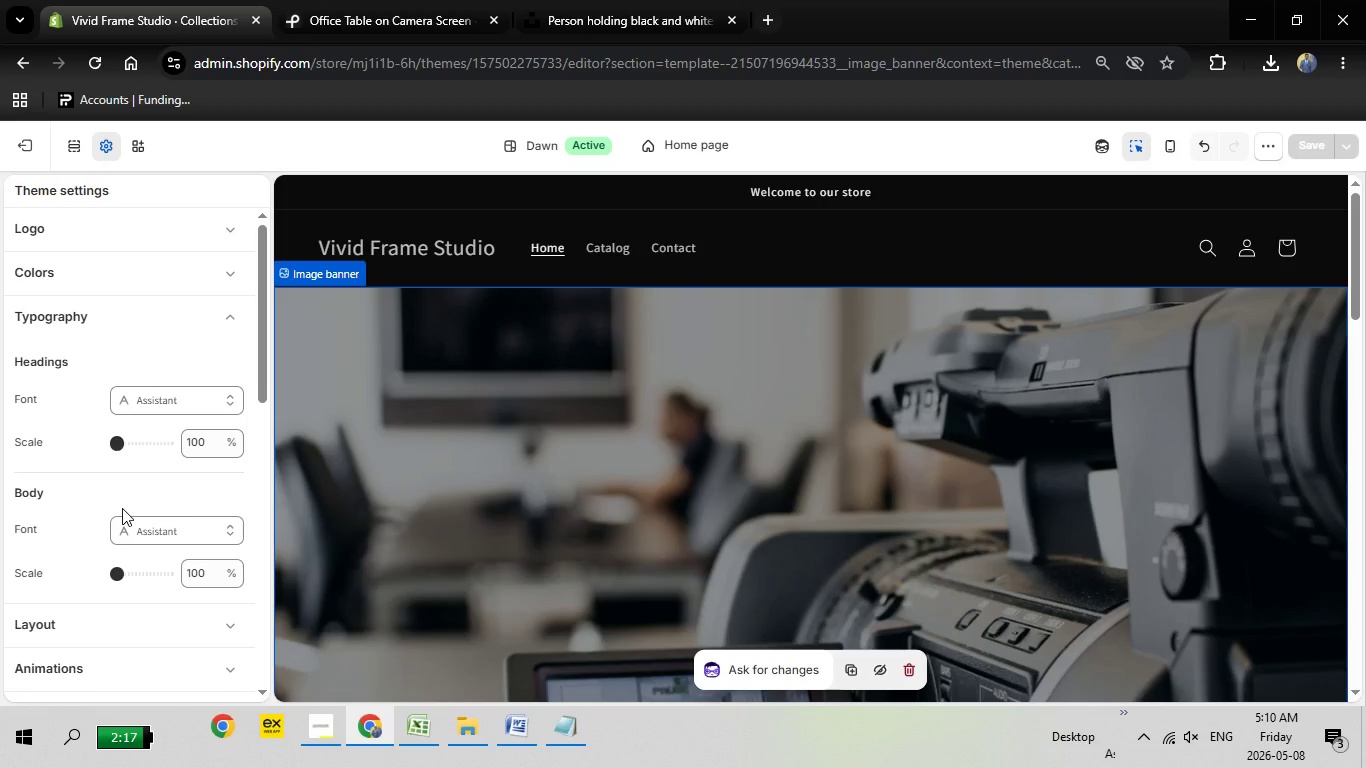 
left_click([182, 400])
 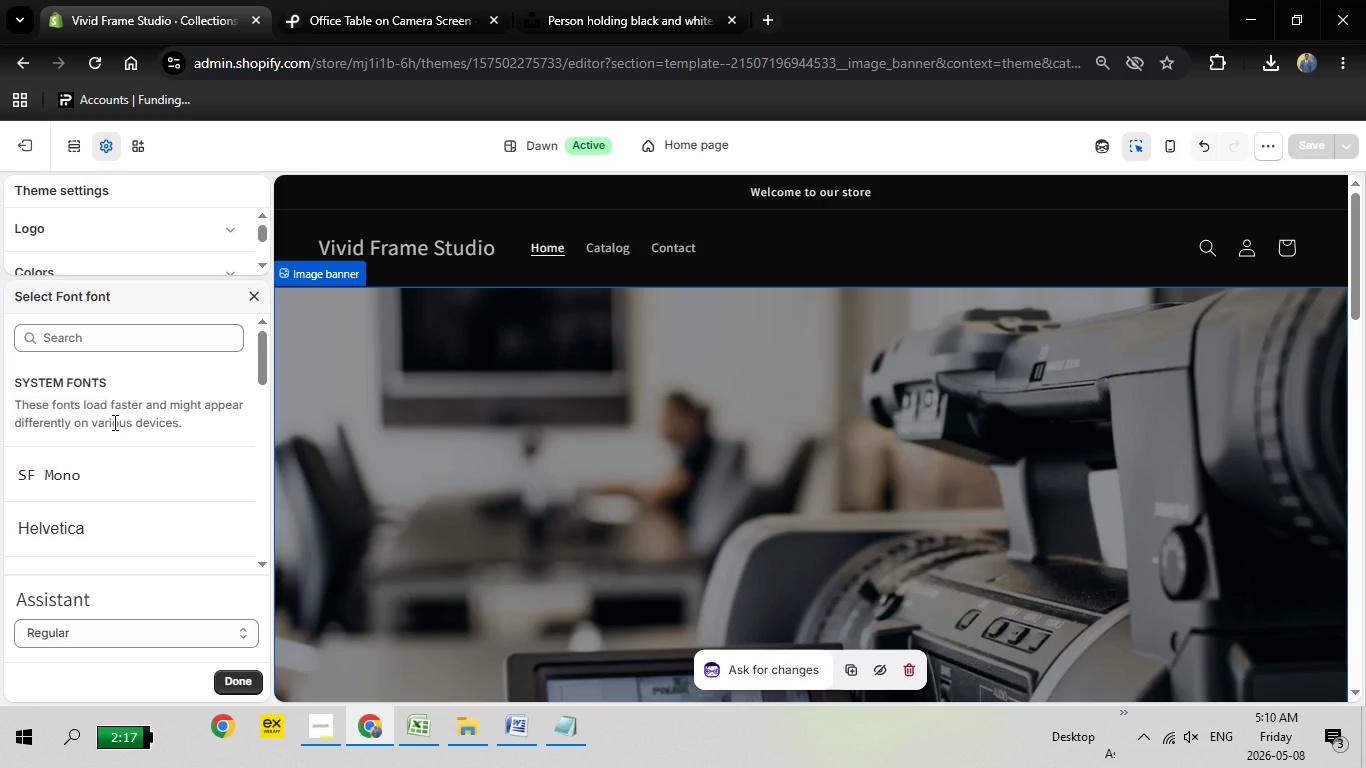 
wait(6.83)
 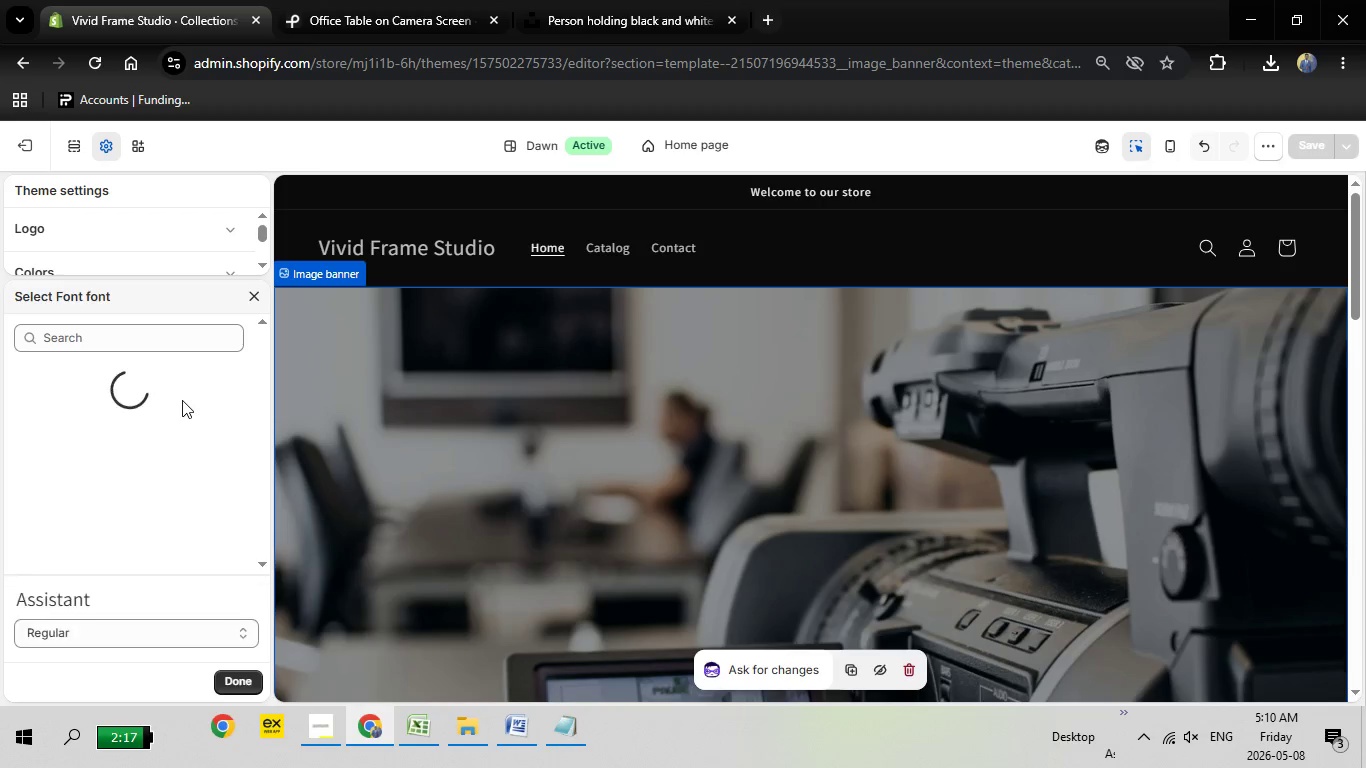 
left_click([143, 332])
 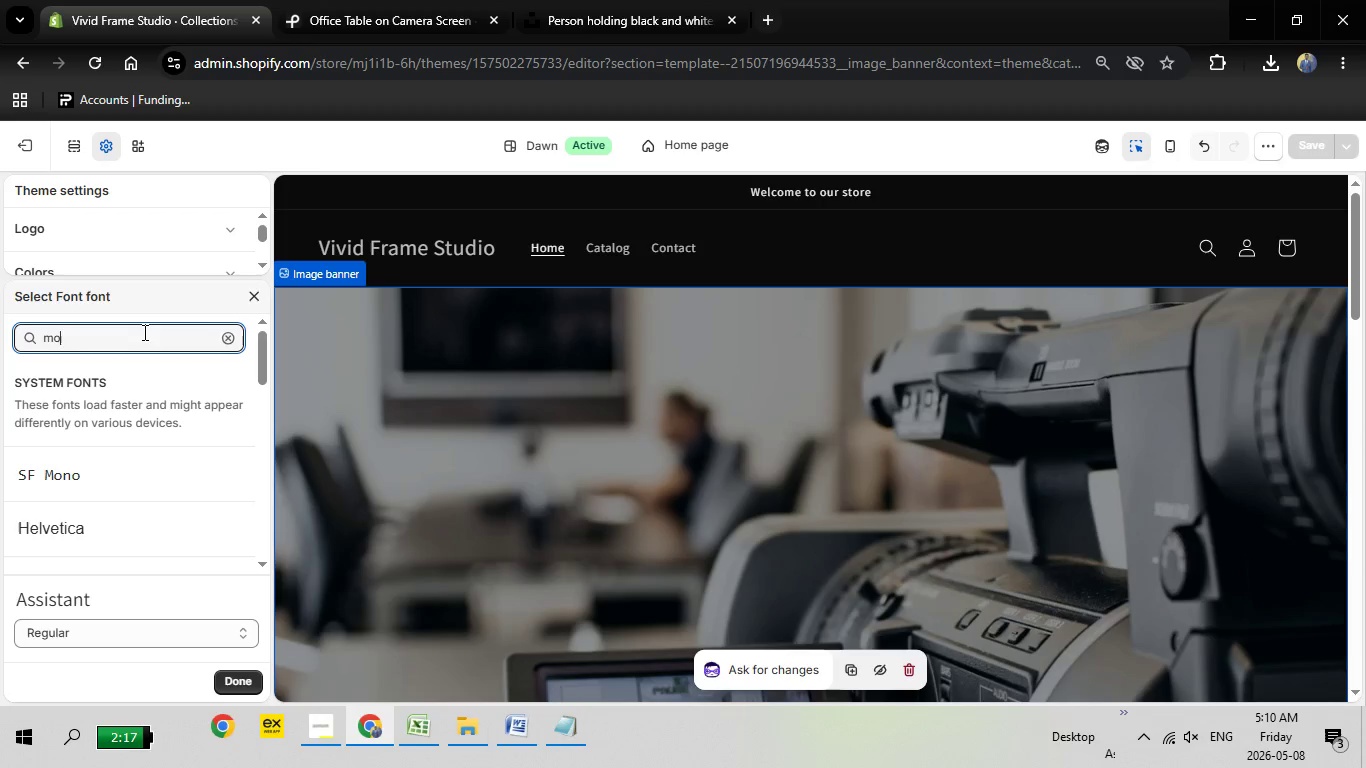 
type(mono)
 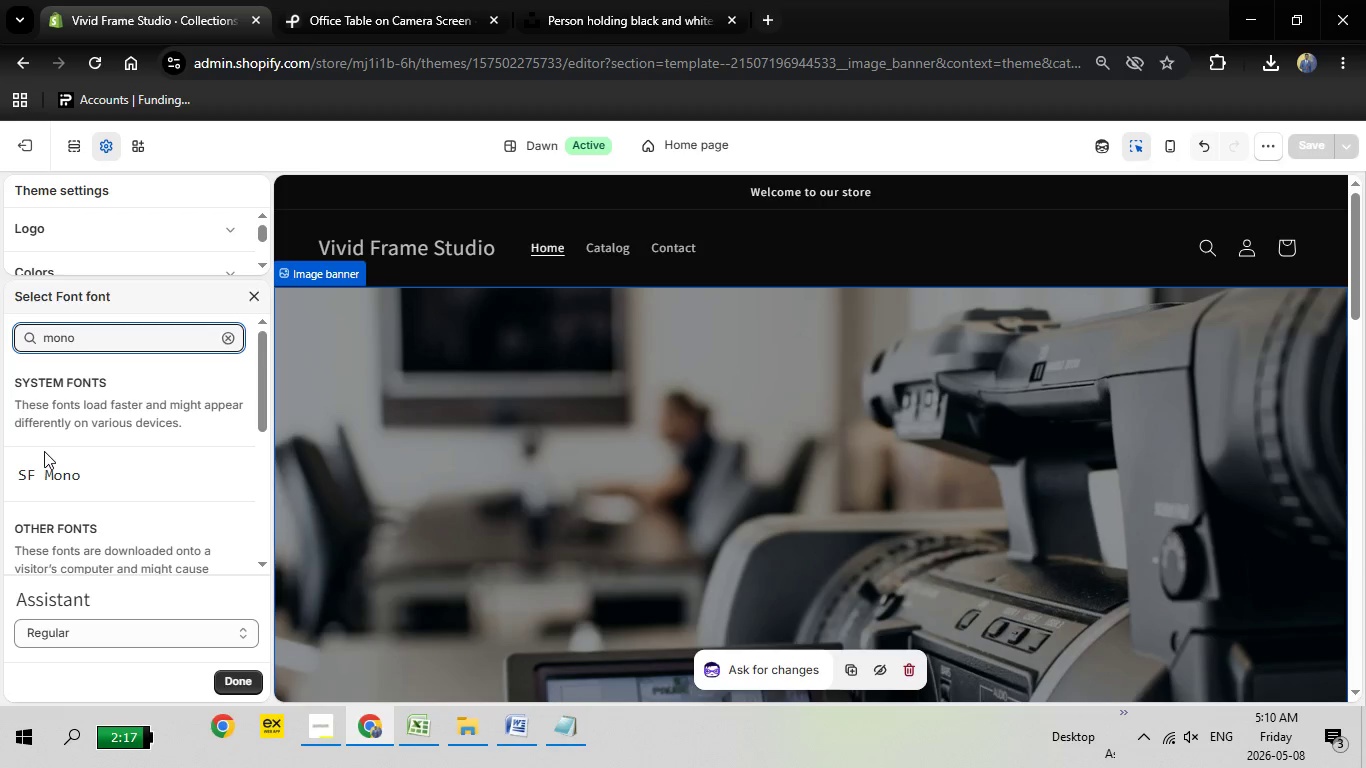 
scroll: coordinate [44, 451], scroll_direction: none, amount: 0.0
 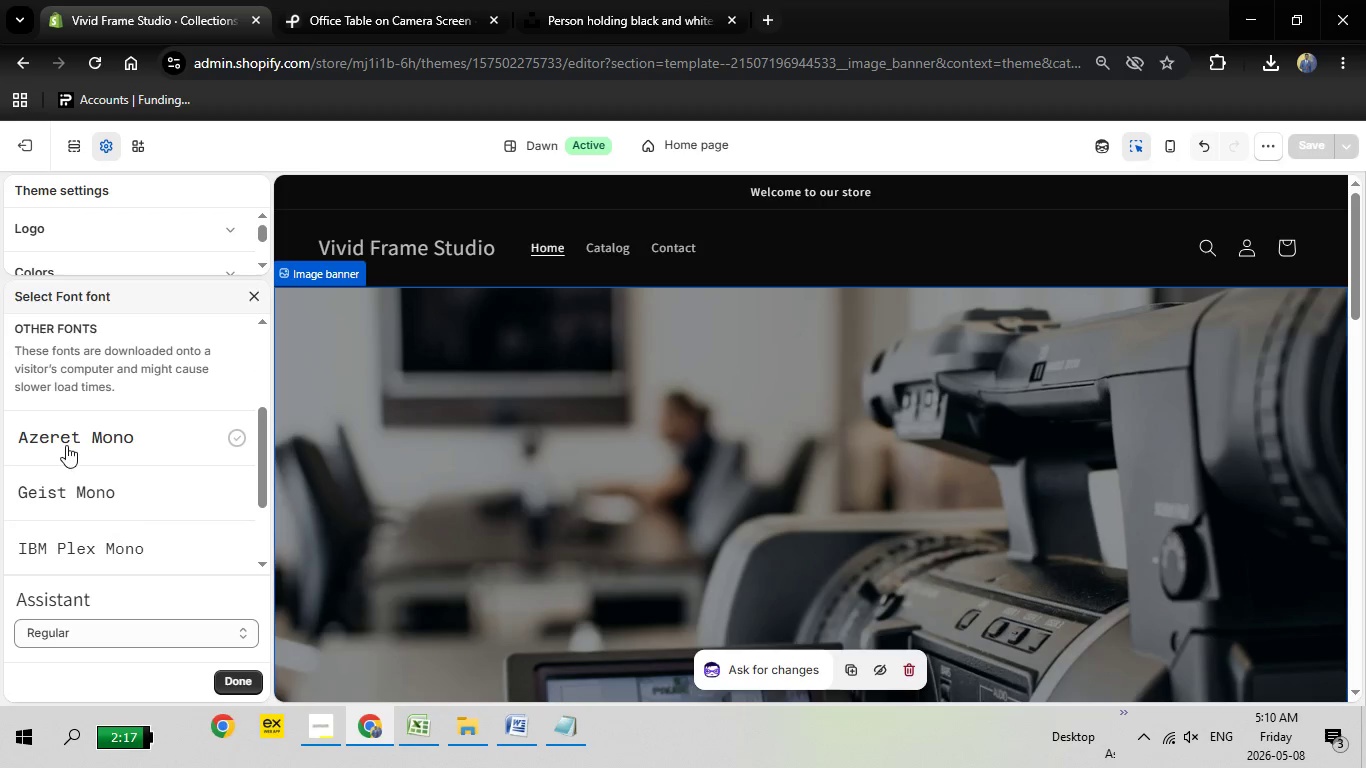 
scroll: coordinate [44, 451], scroll_direction: down, amount: 1.0
 